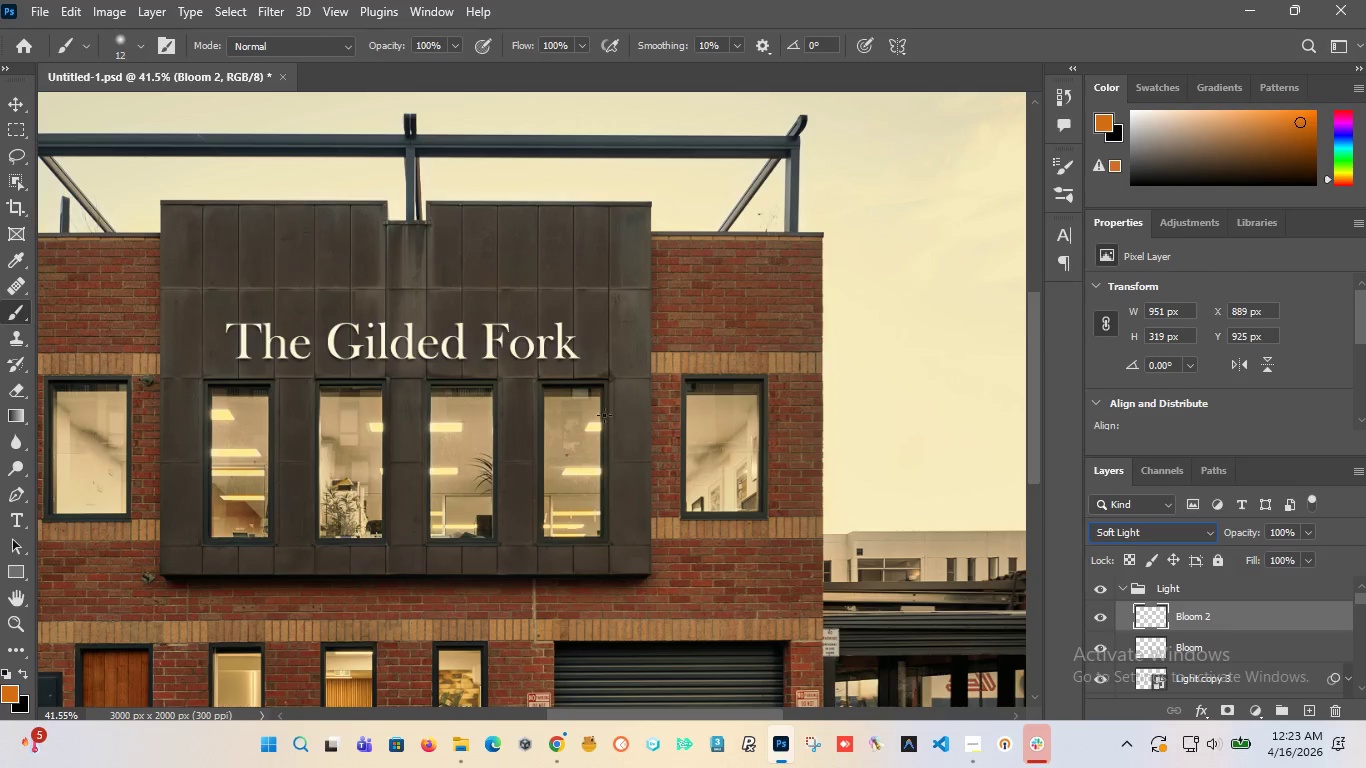 
hold_key(key=AltLeft, duration=0.88)
scroll: coordinate [328, 498], scroll_direction: up, amount: 5.0
 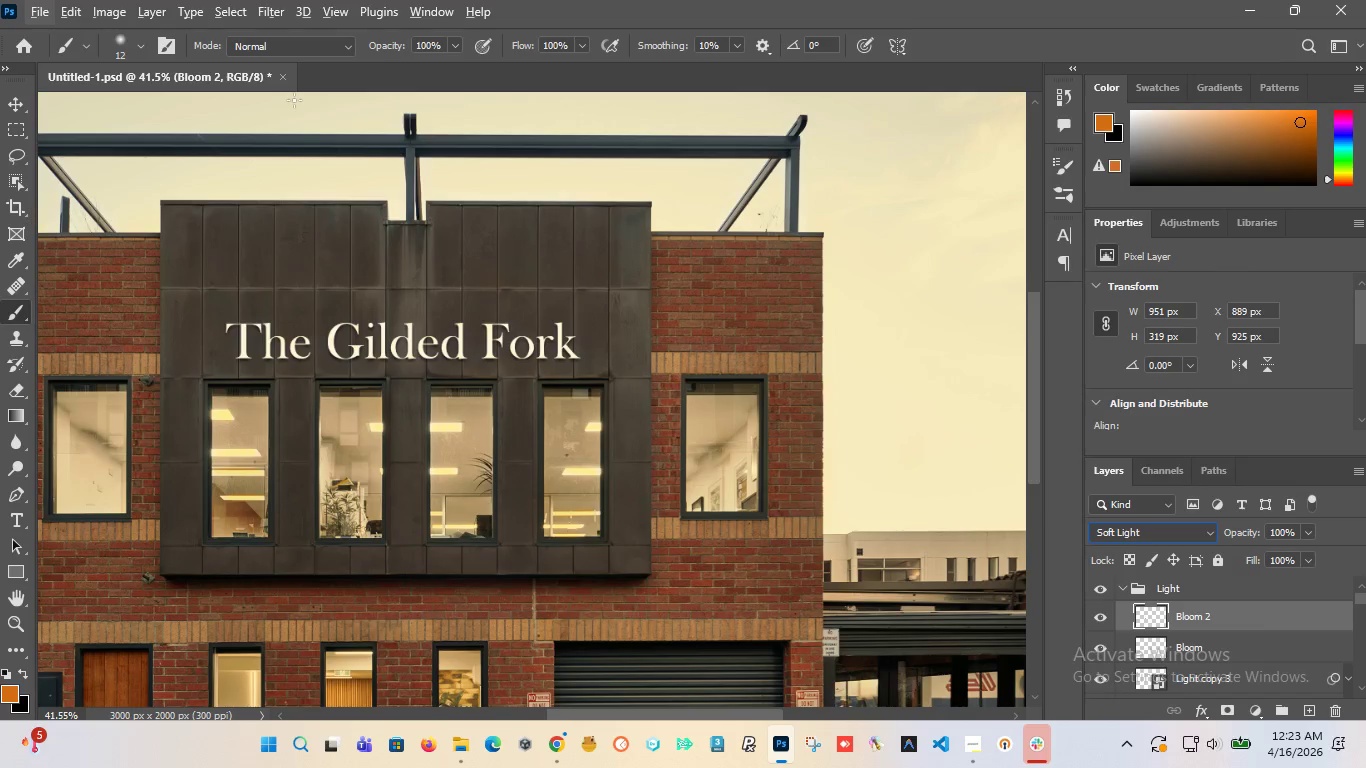 
wait(5.1)
 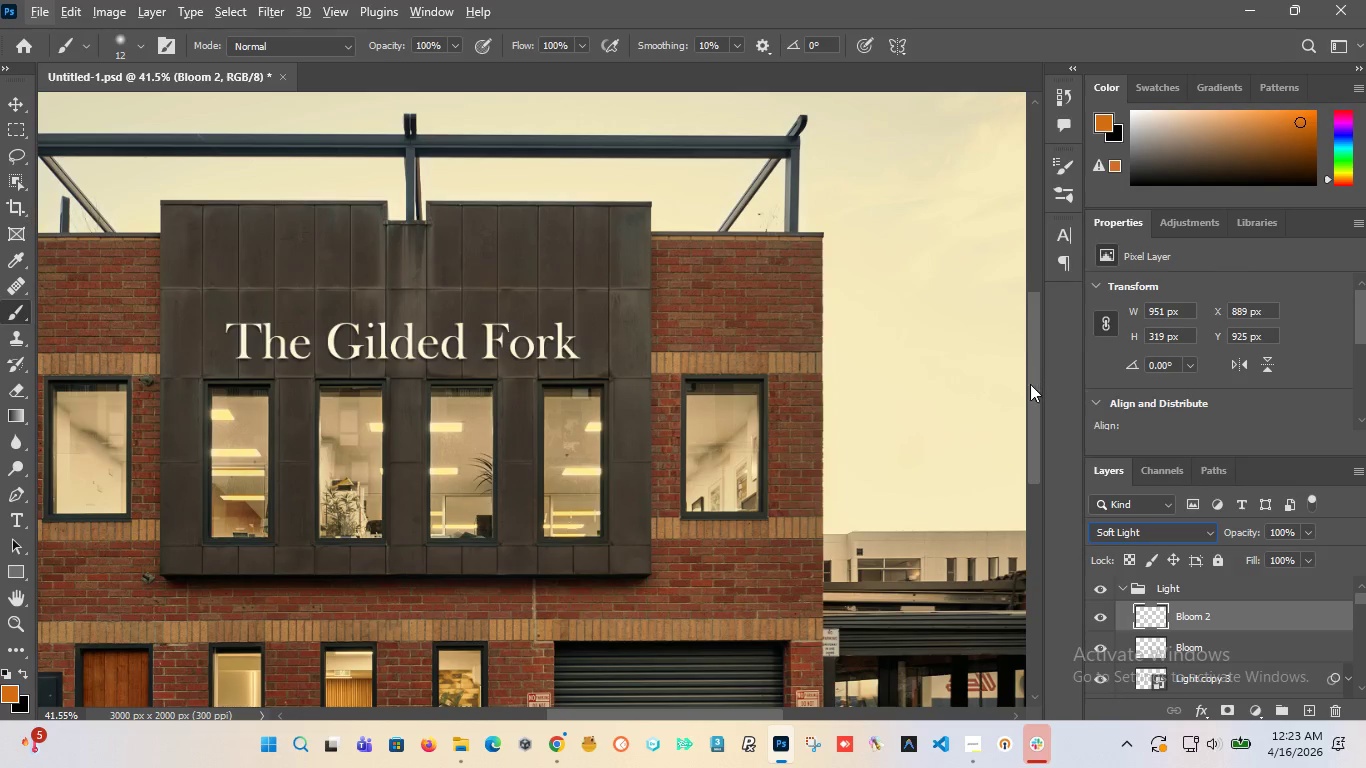 
left_click([271, 10])
 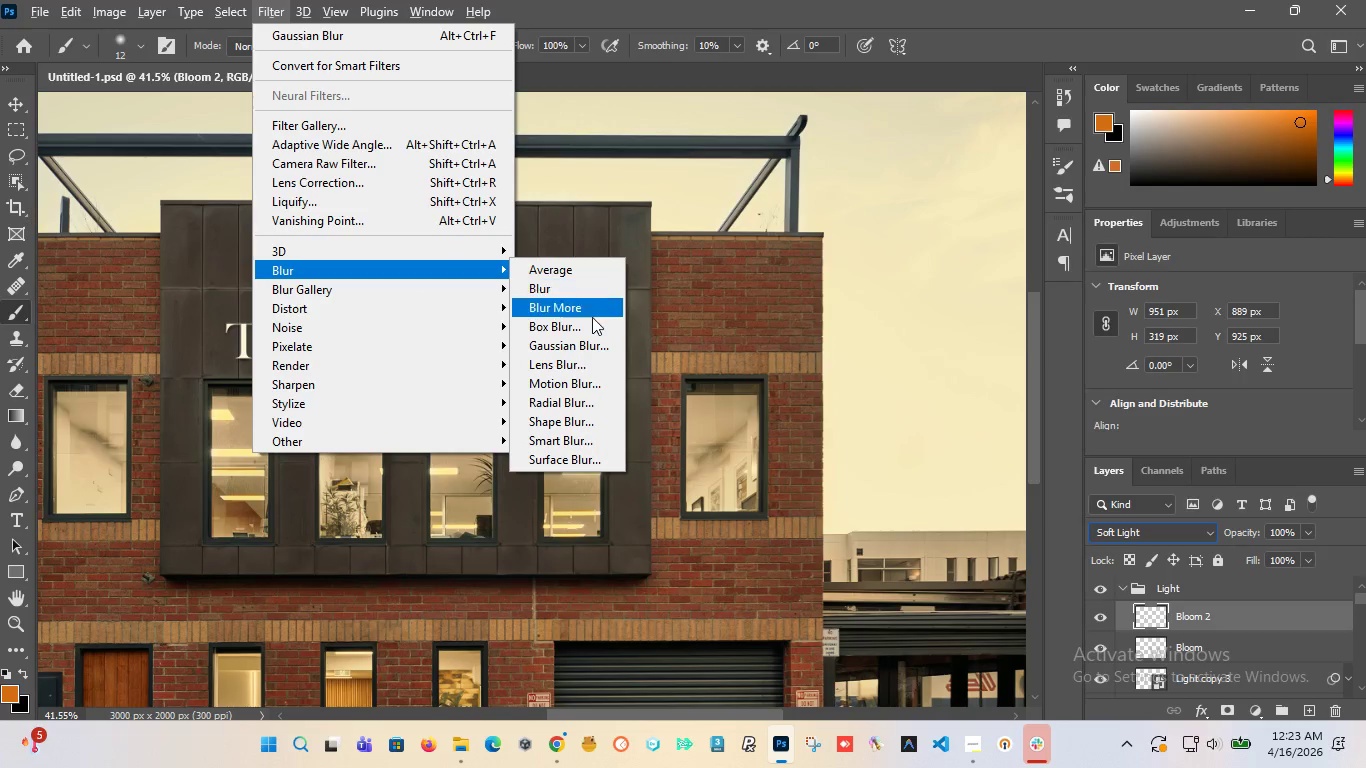 
left_click([589, 341])
 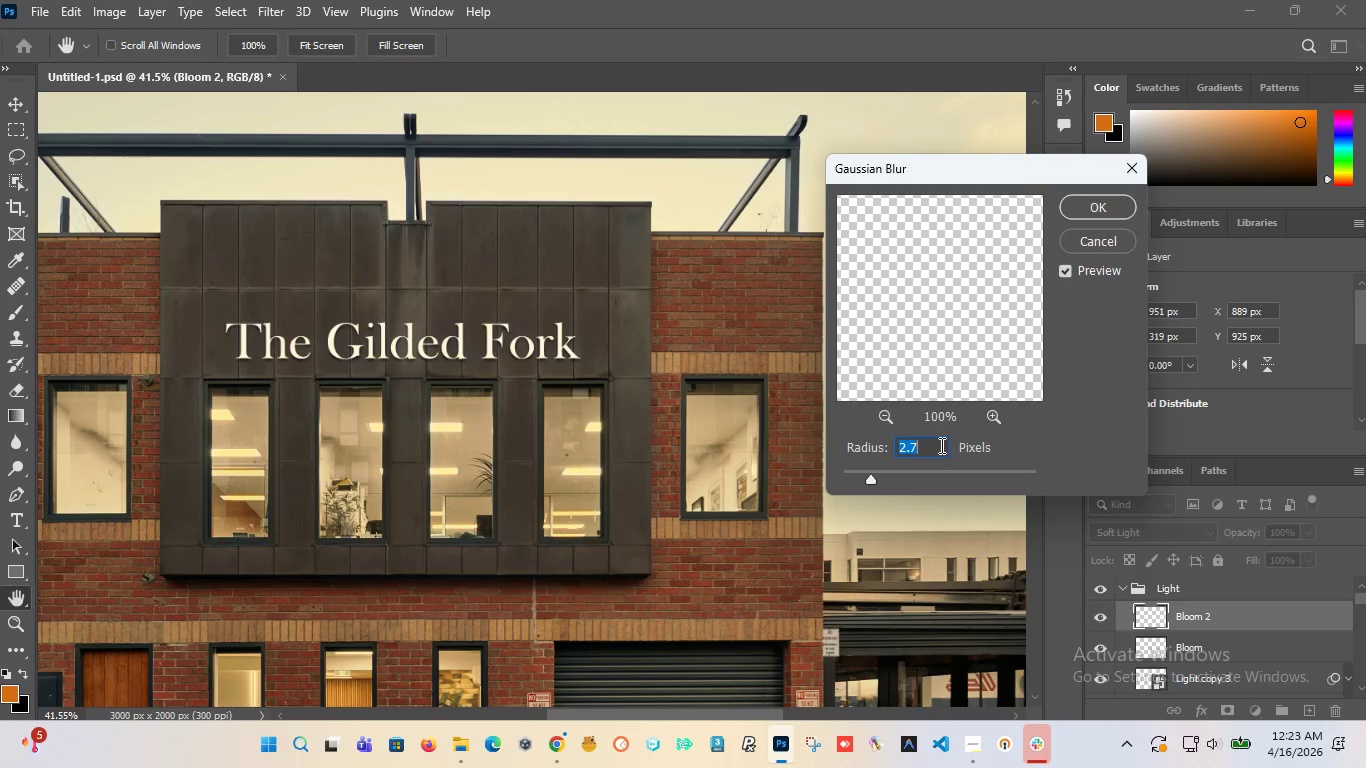 
wait(5.16)
 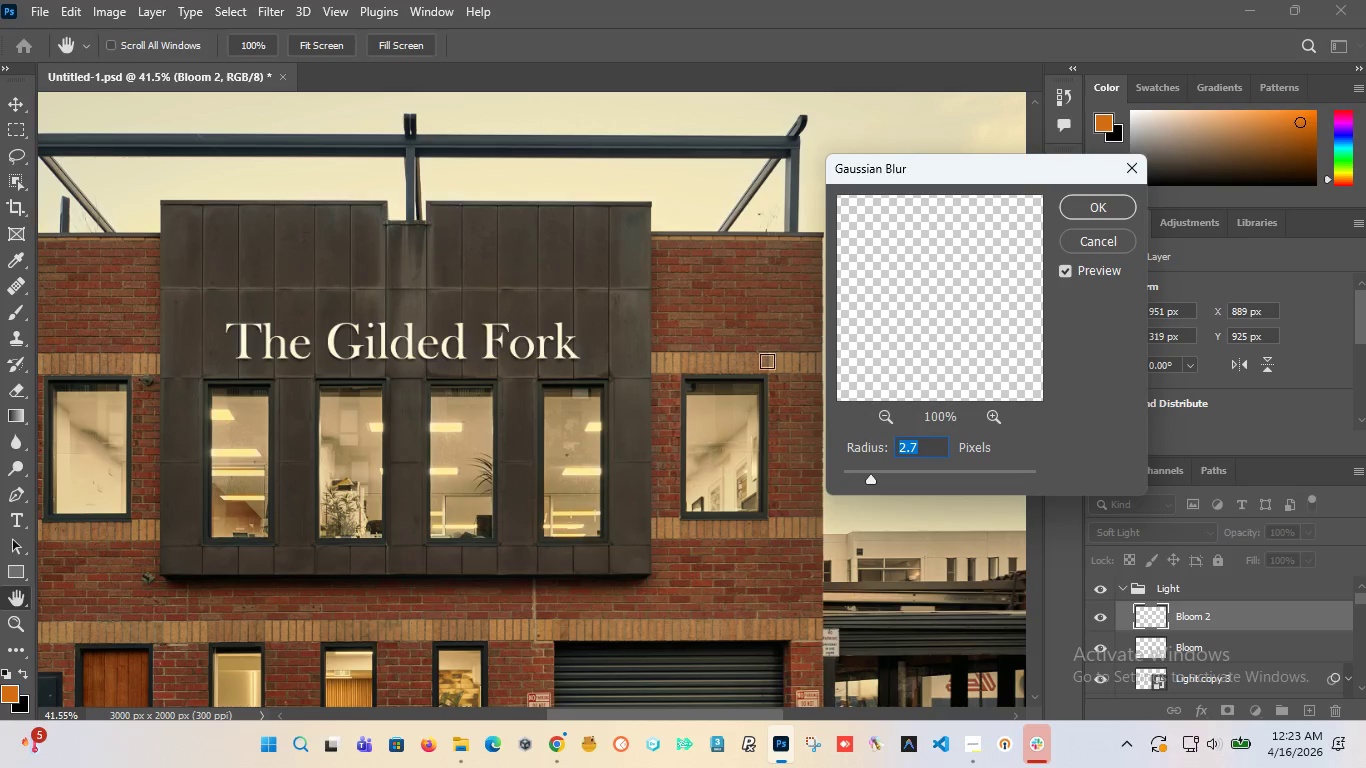 
left_click([1091, 215])
 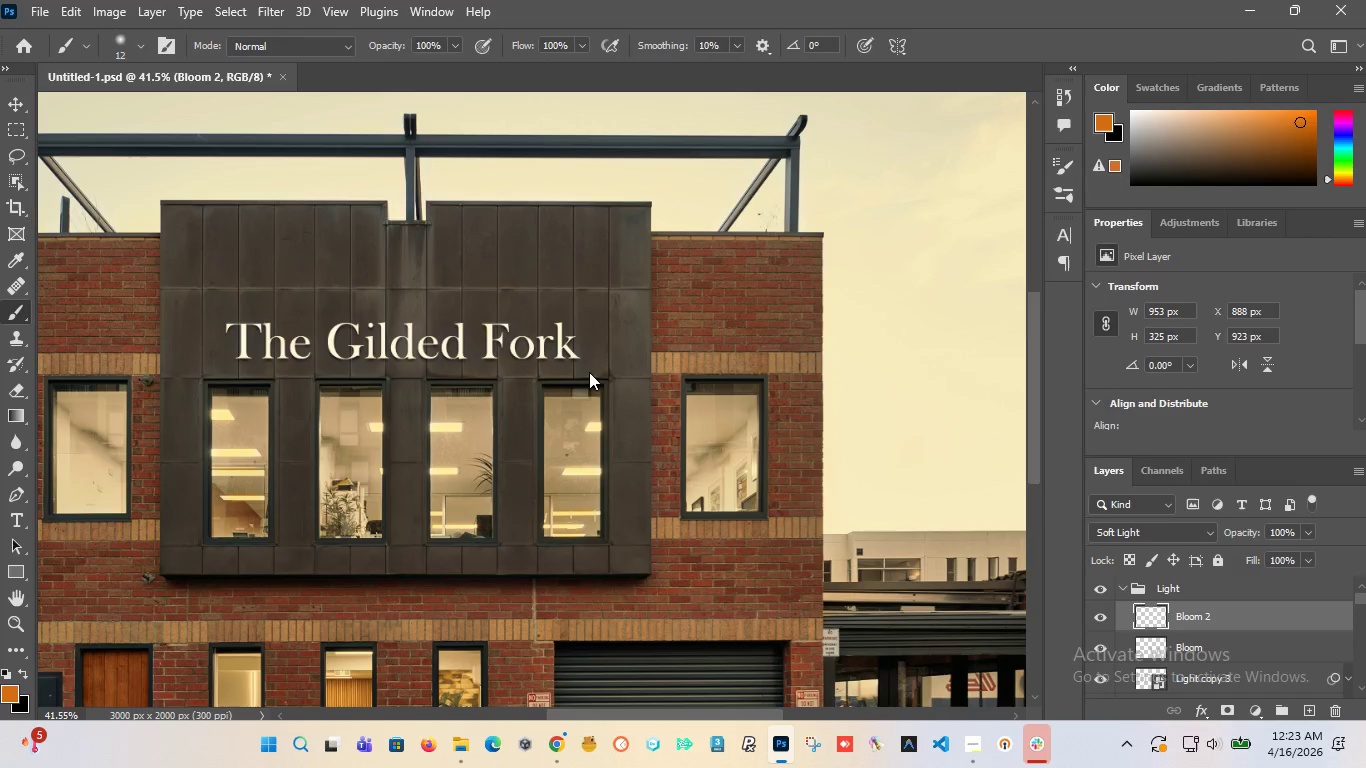 
hold_key(key=AltLeft, duration=1.52)
scroll: coordinate [663, 379], scroll_direction: down, amount: 9.0
 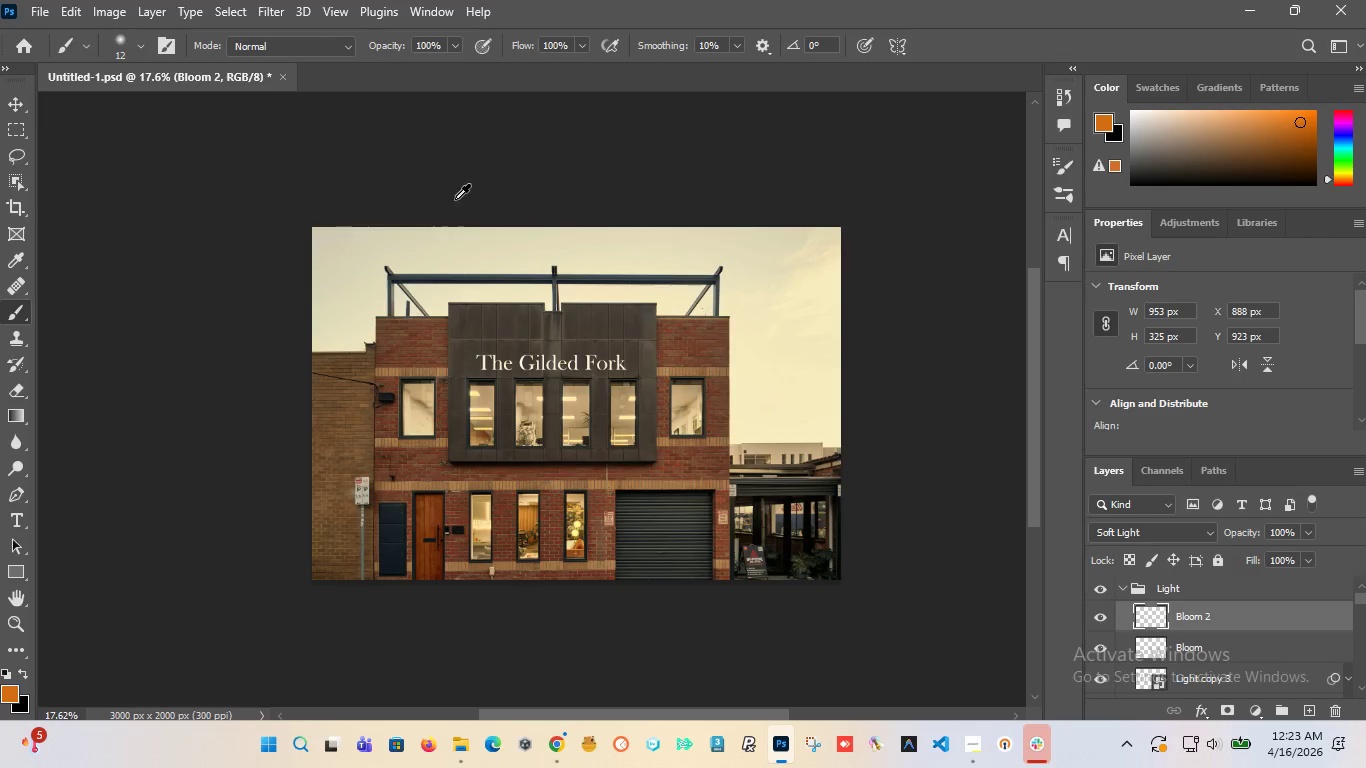 
key(Alt+AltLeft)
 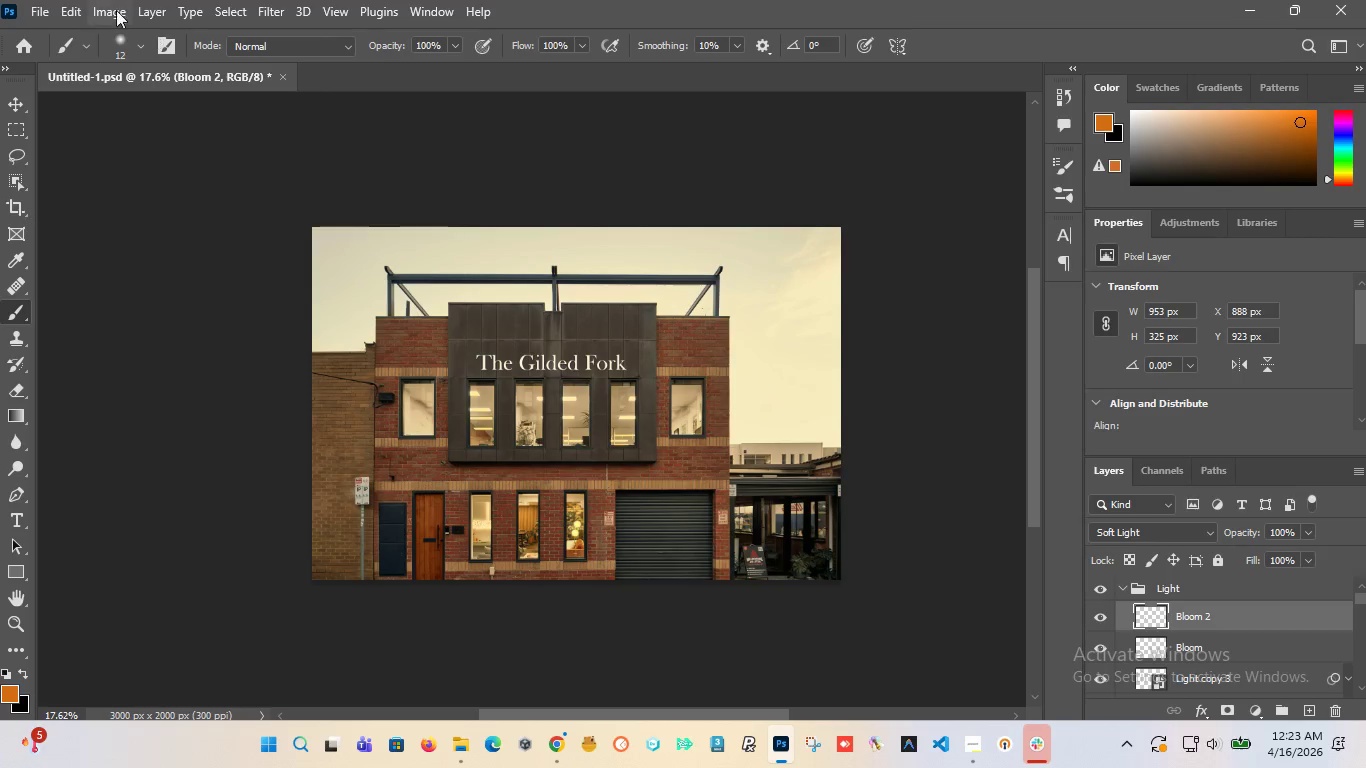 
key(Alt+AltLeft)
 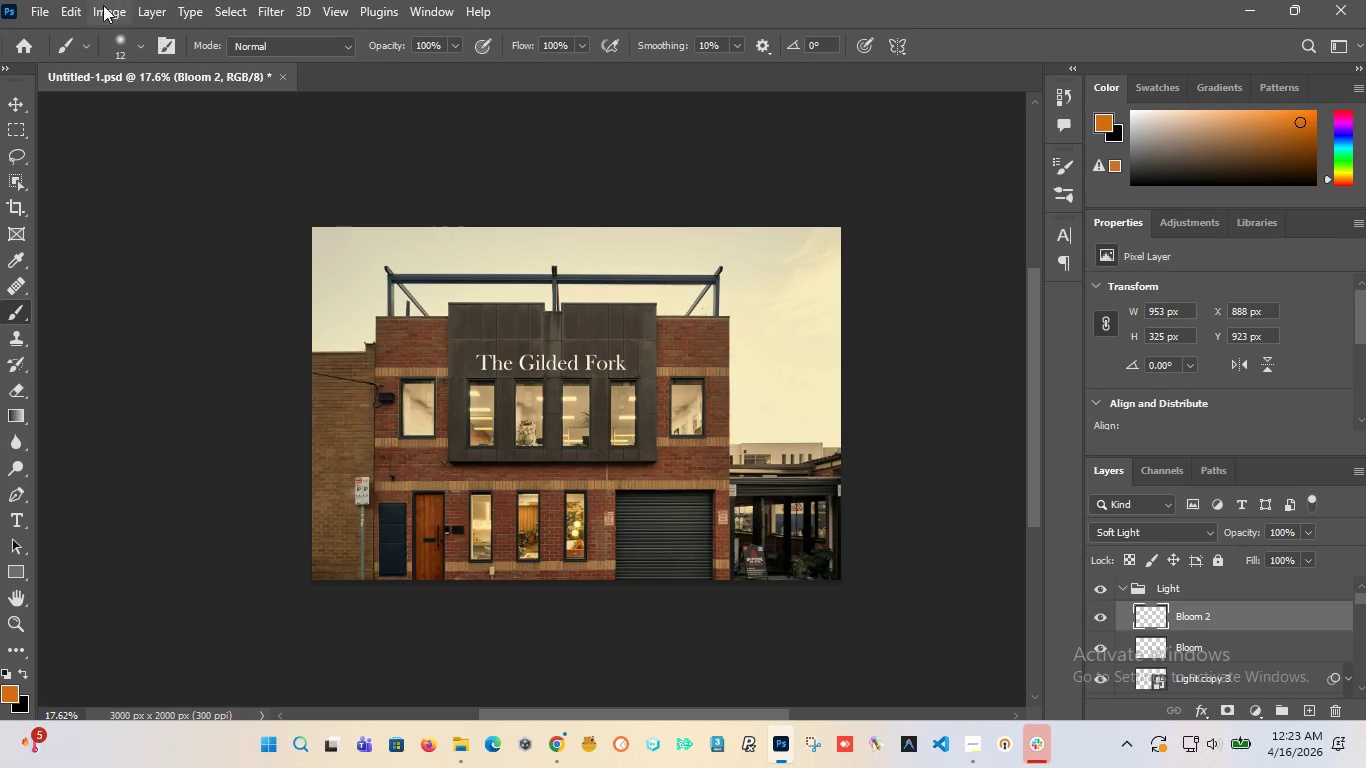 
key(Alt+AltLeft)
 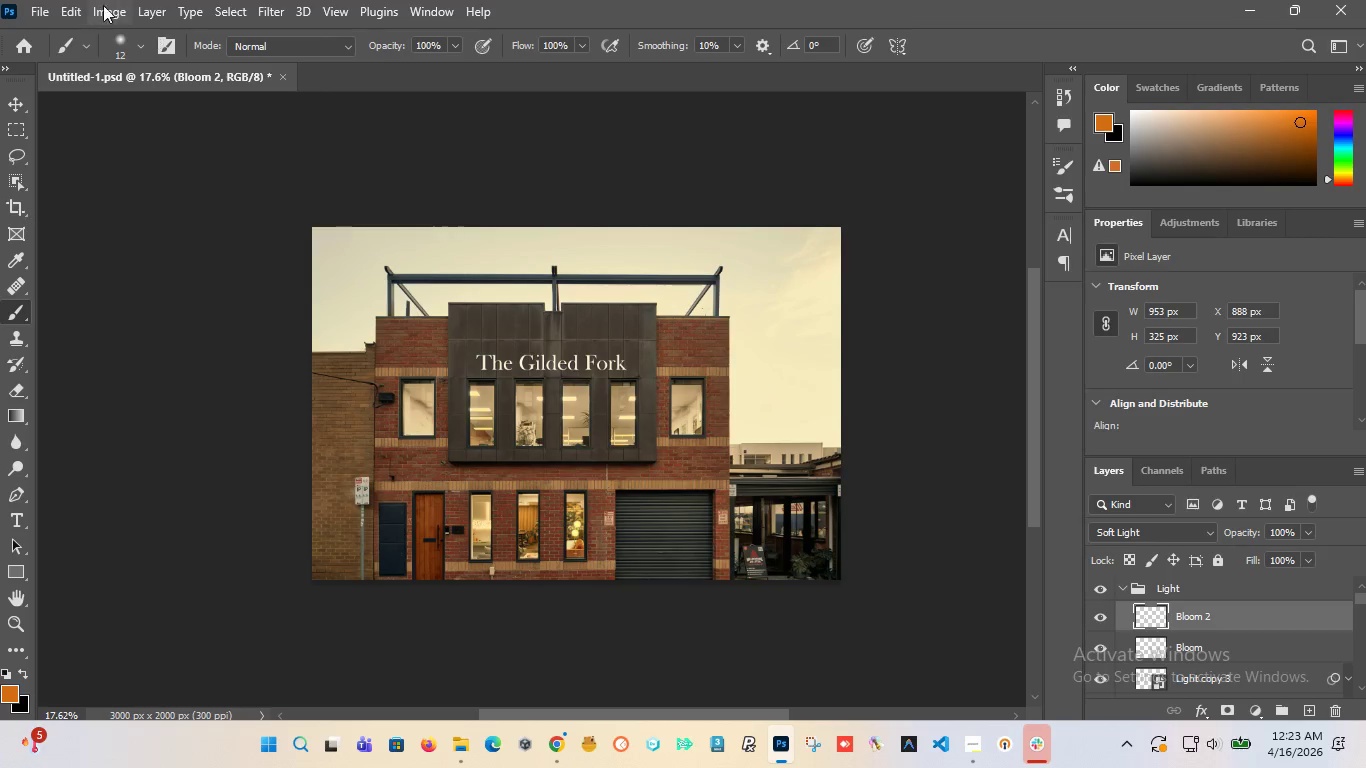 
key(Alt+AltLeft)
 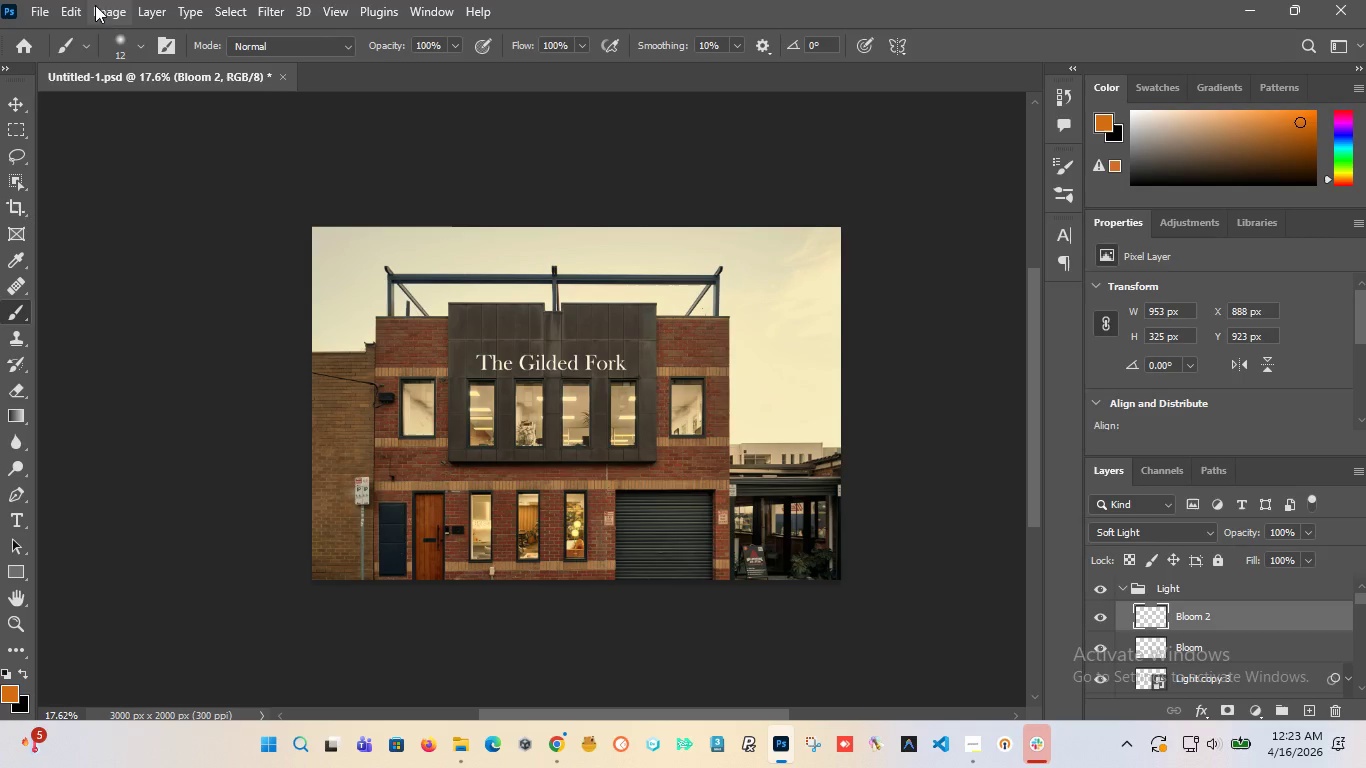 
key(Alt+AltLeft)
 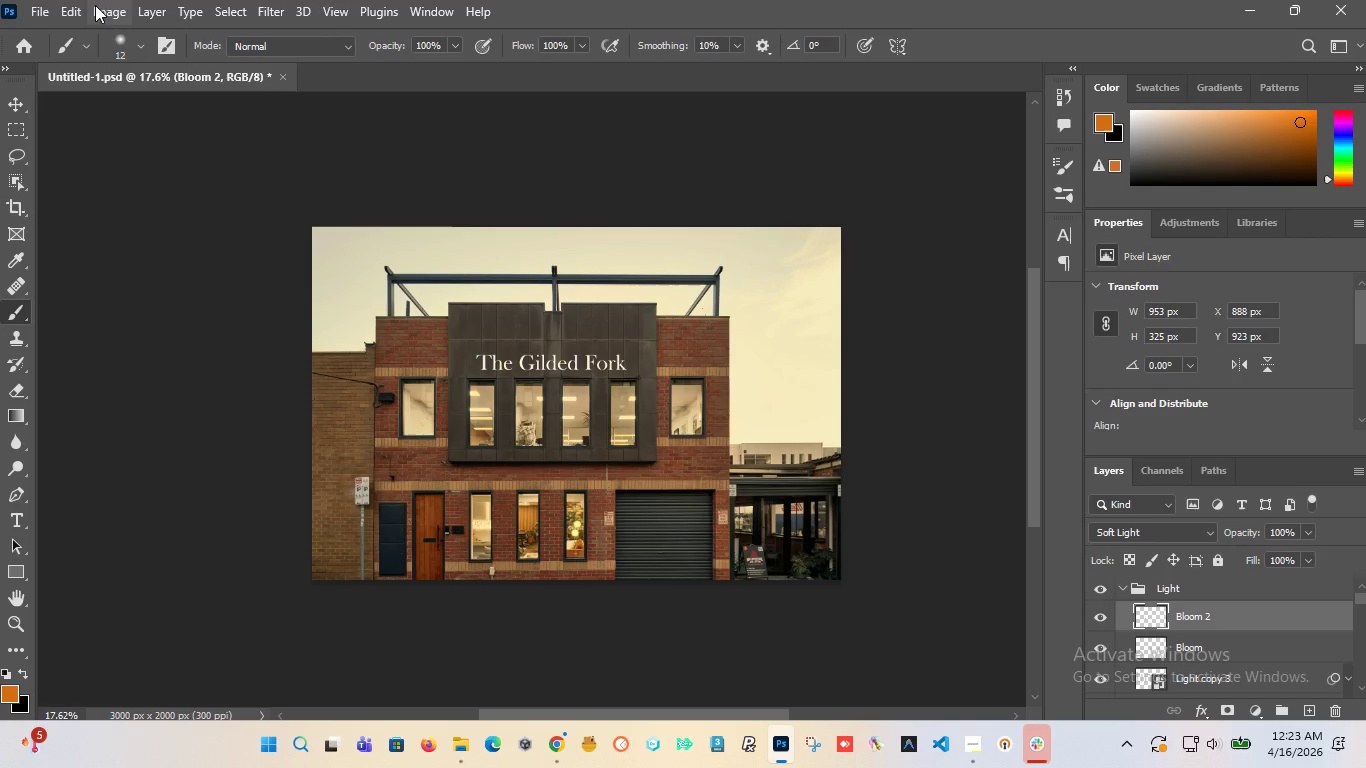 
key(Alt+AltLeft)
 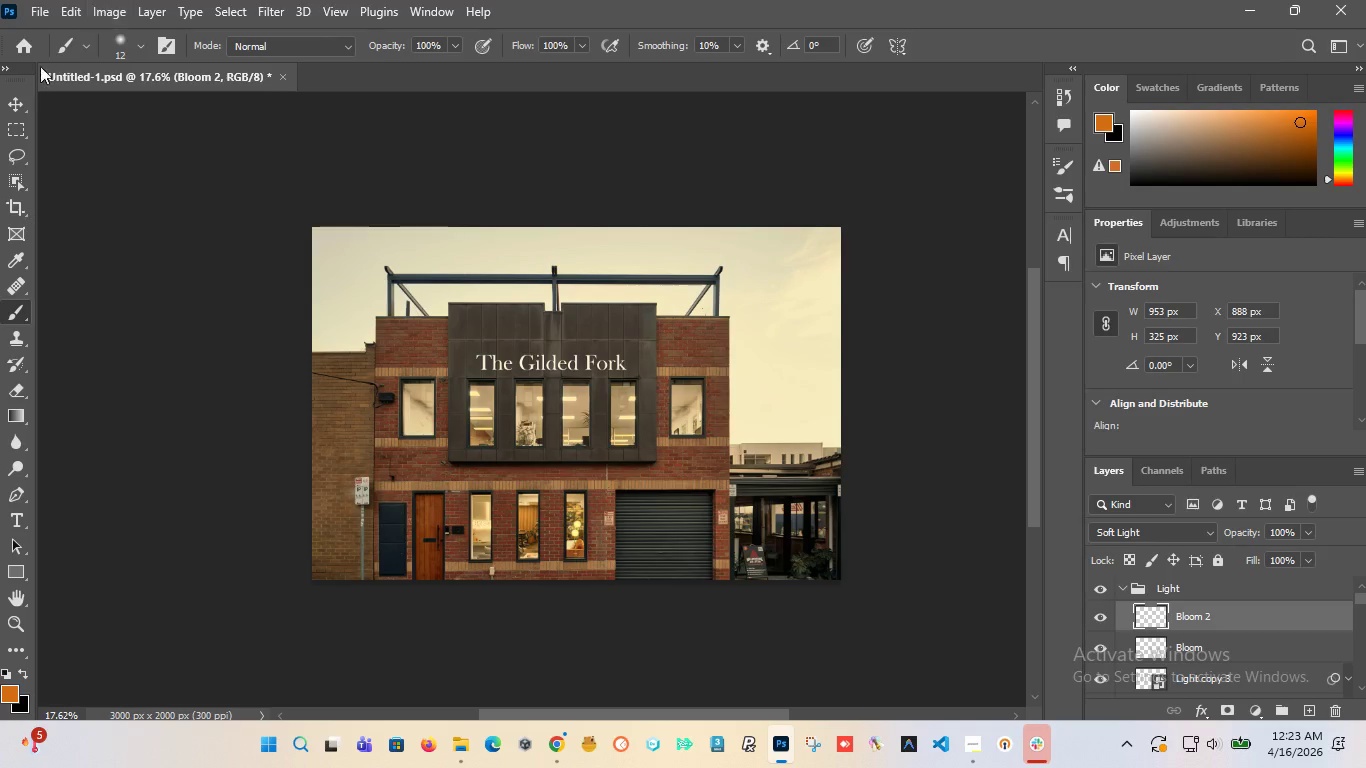 
key(Alt+AltLeft)
 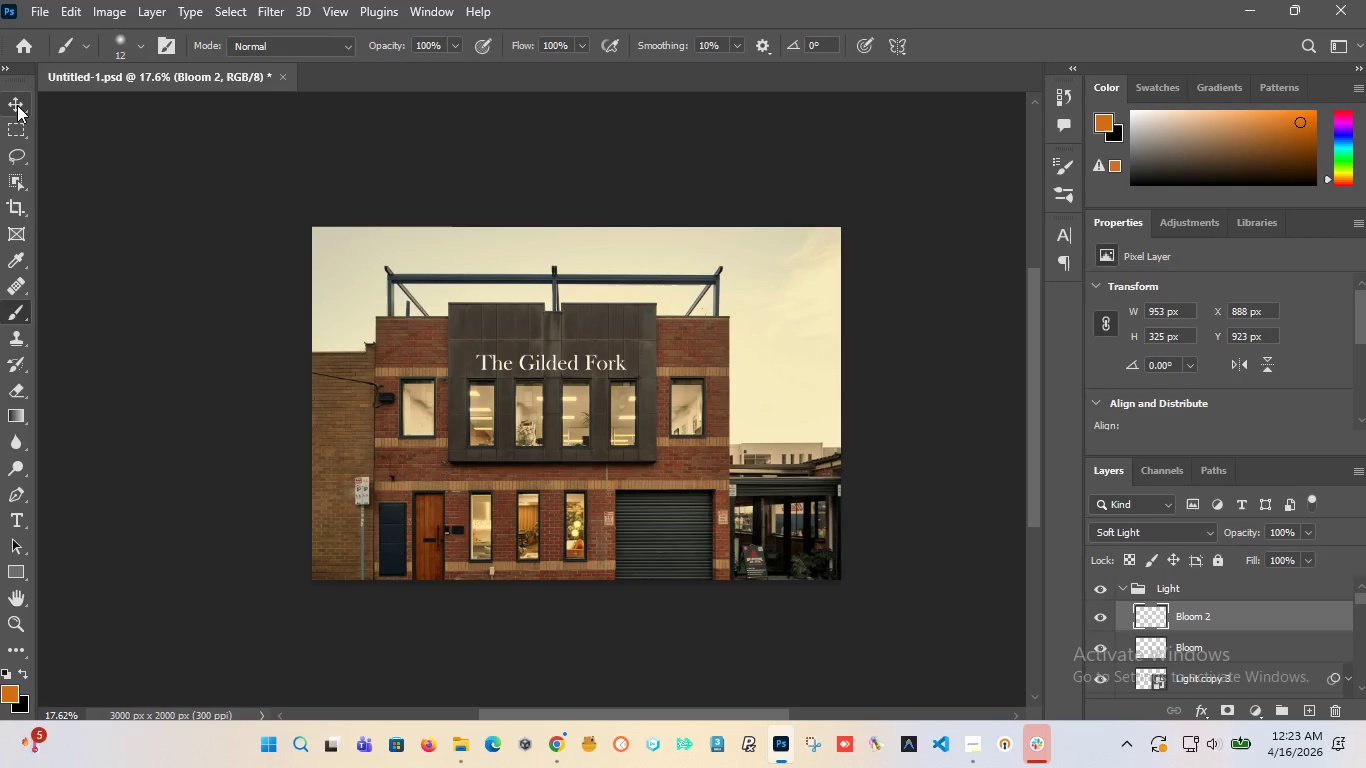 
left_click([16, 104])
 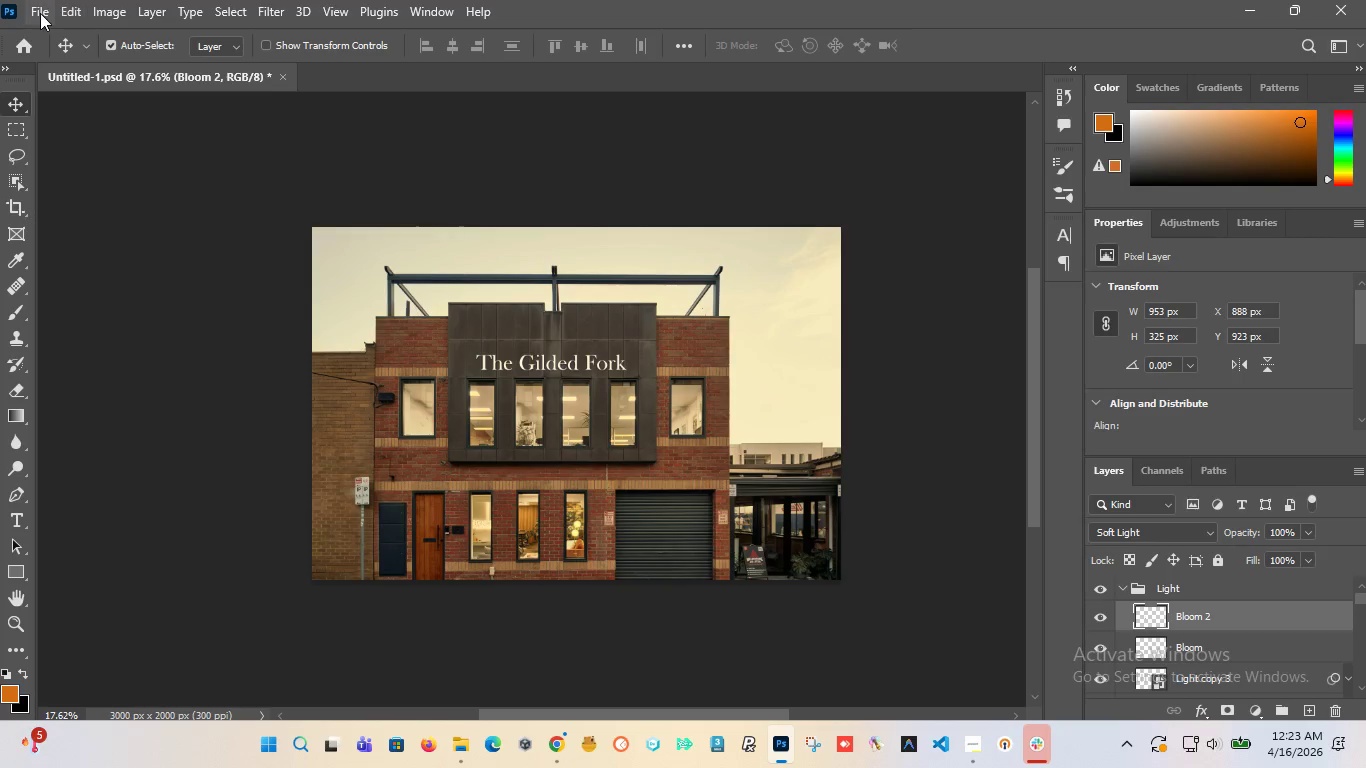 
left_click([40, 14])
 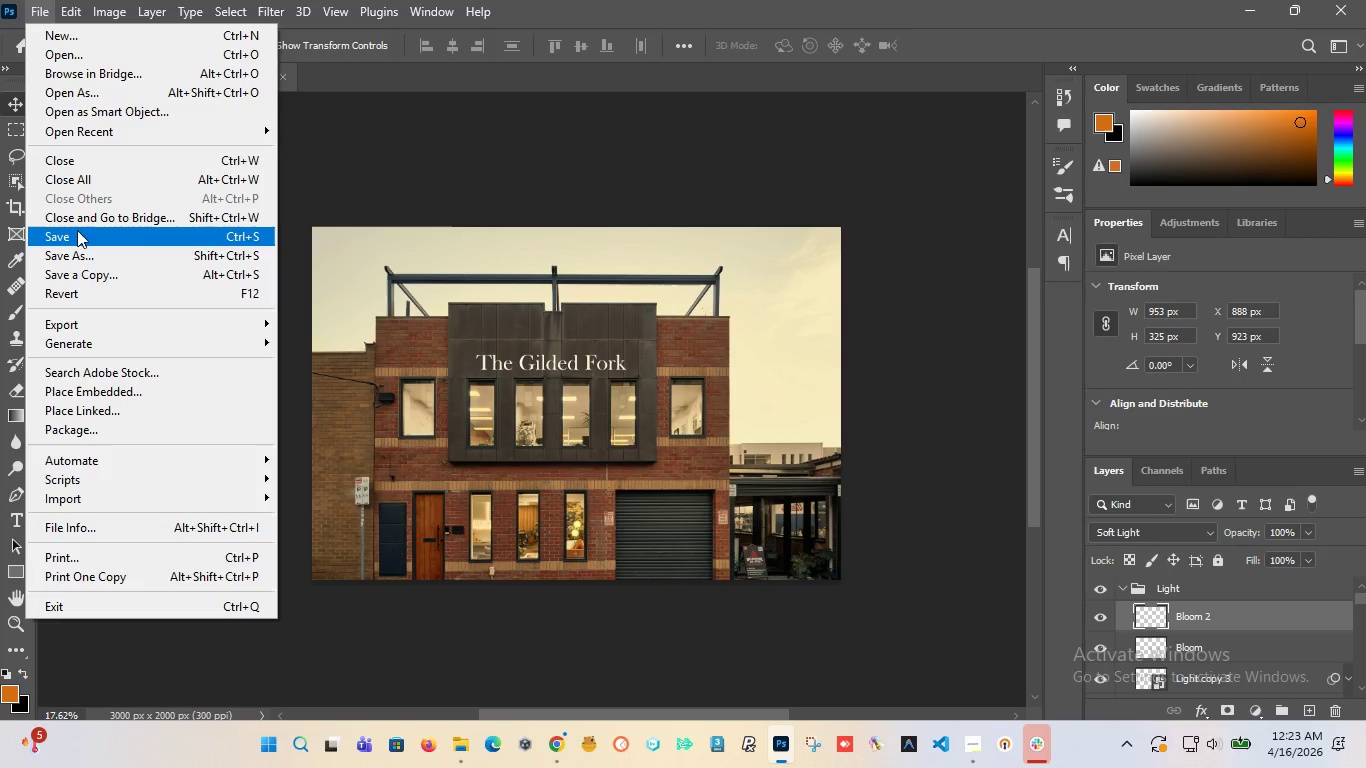 
left_click([77, 231])
 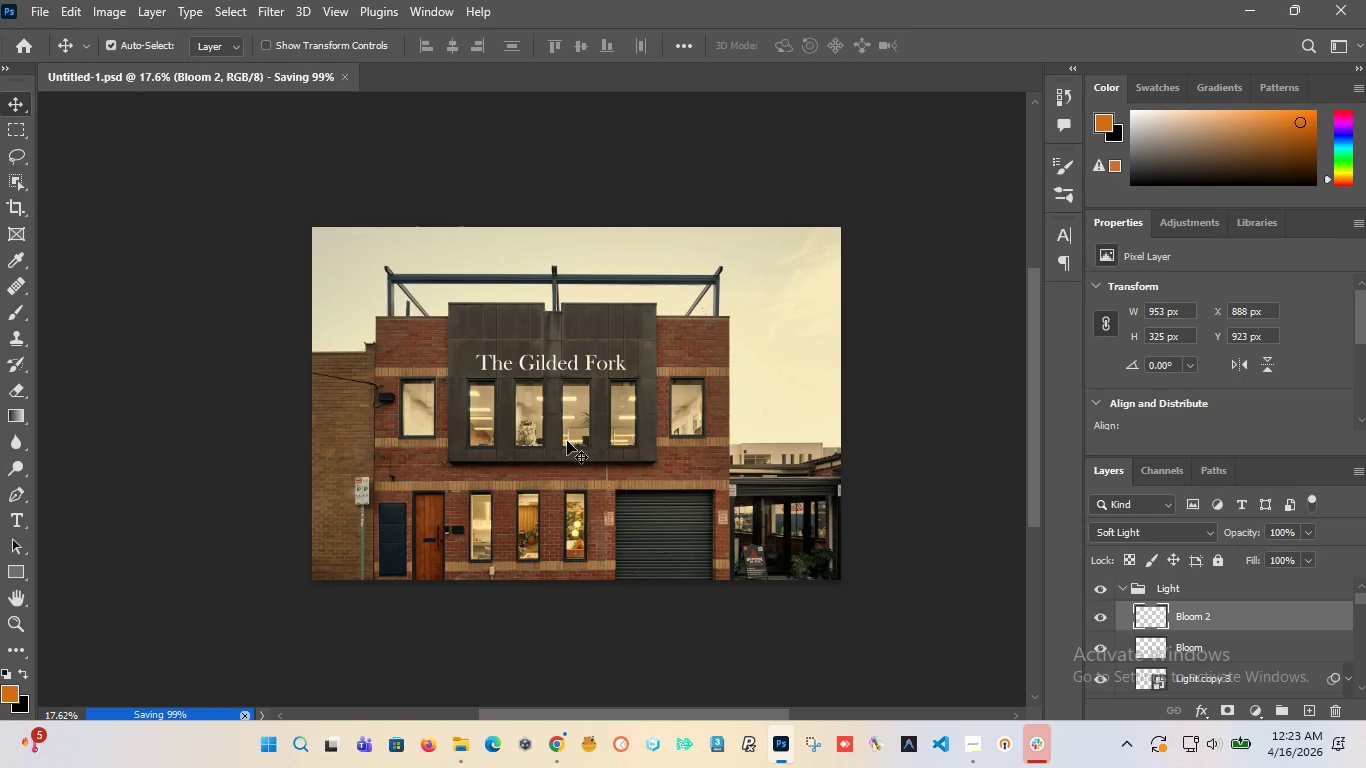 
hold_key(key=AltLeft, duration=1.53)
hold_key(key=AltLeft, duration=1.38)
scroll: coordinate [522, 414], scroll_direction: up, amount: 12.0
 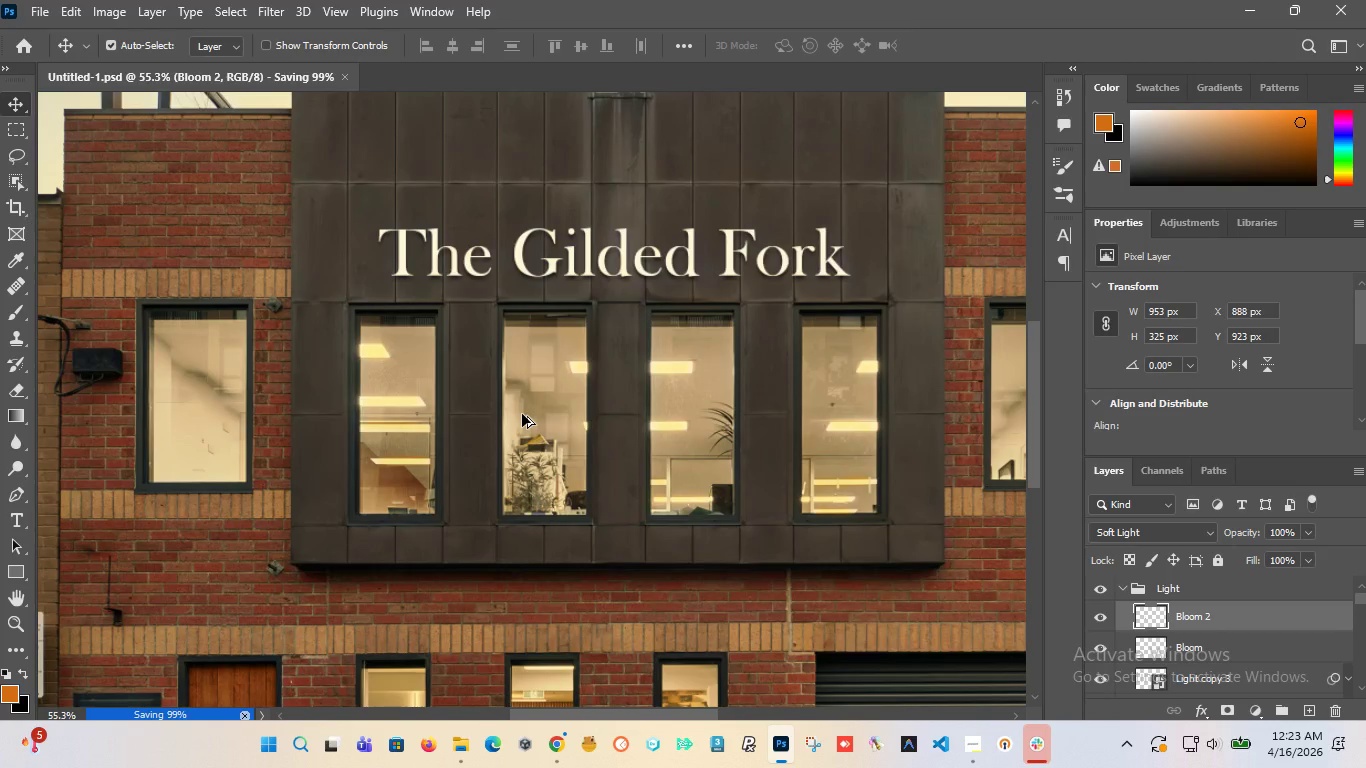 
left_click([285, 6])
 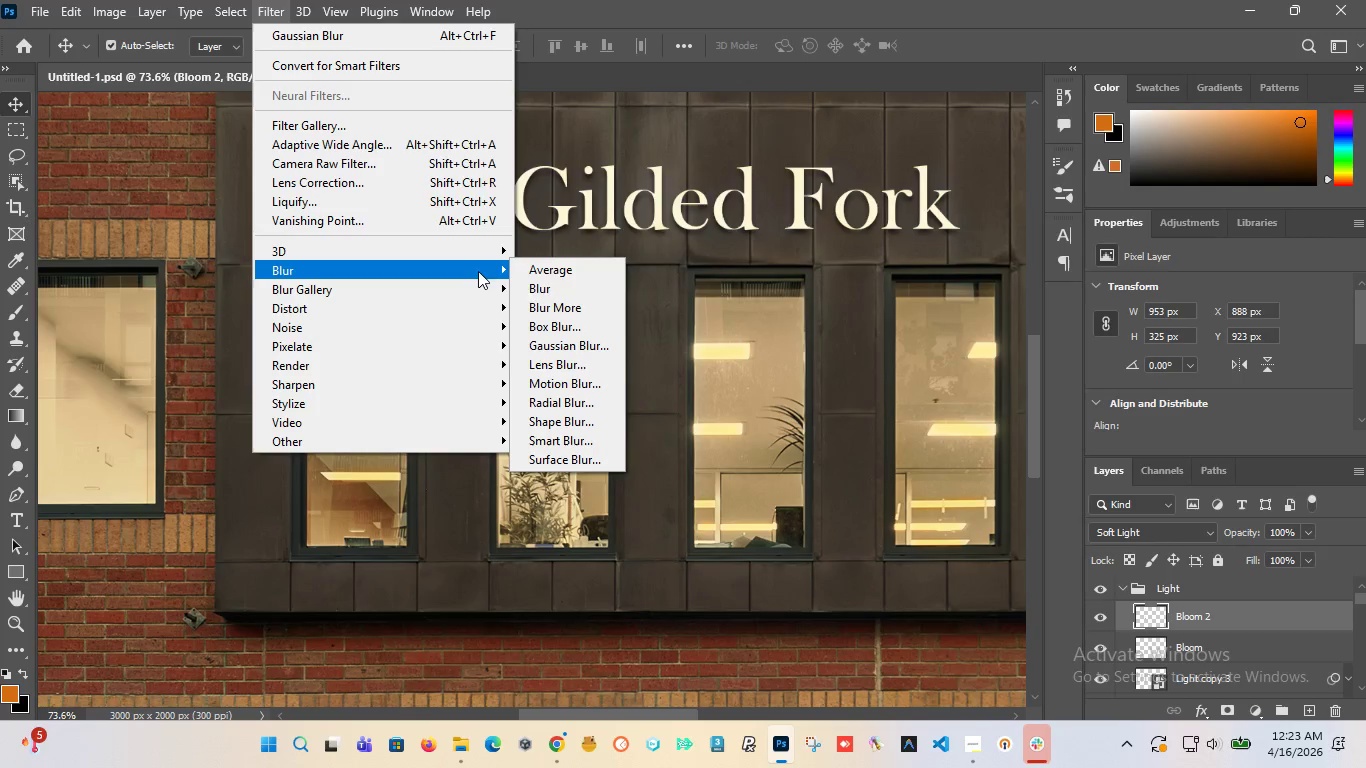 
left_click([604, 345])
 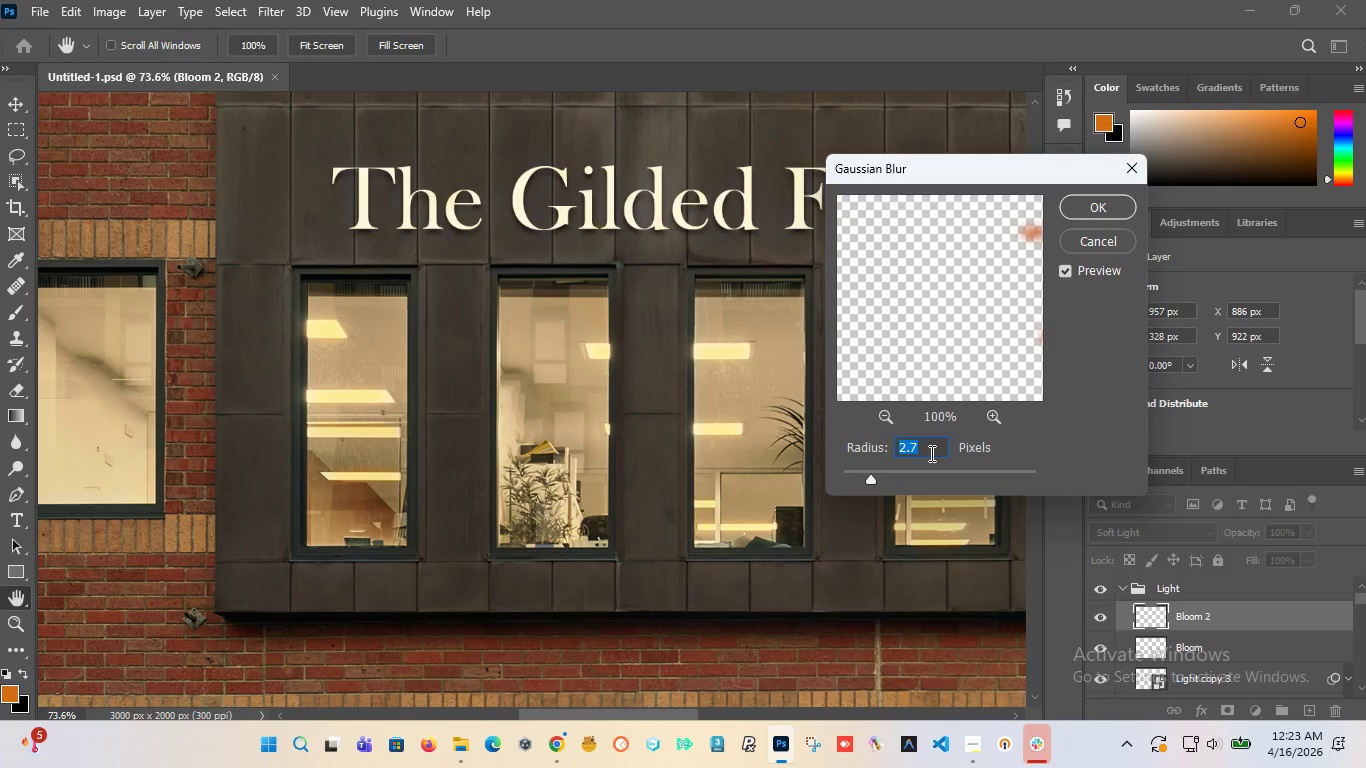 
left_click([901, 473])
 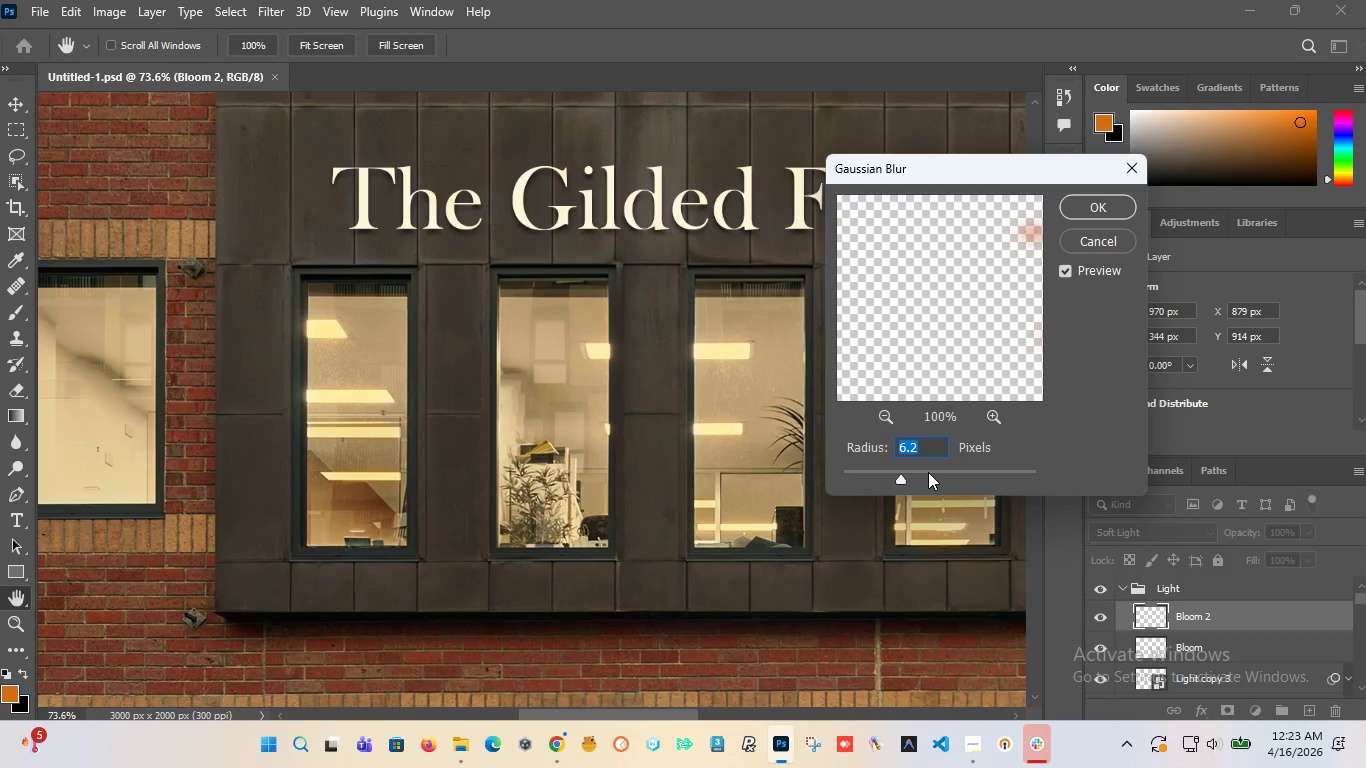 
left_click([932, 471])
 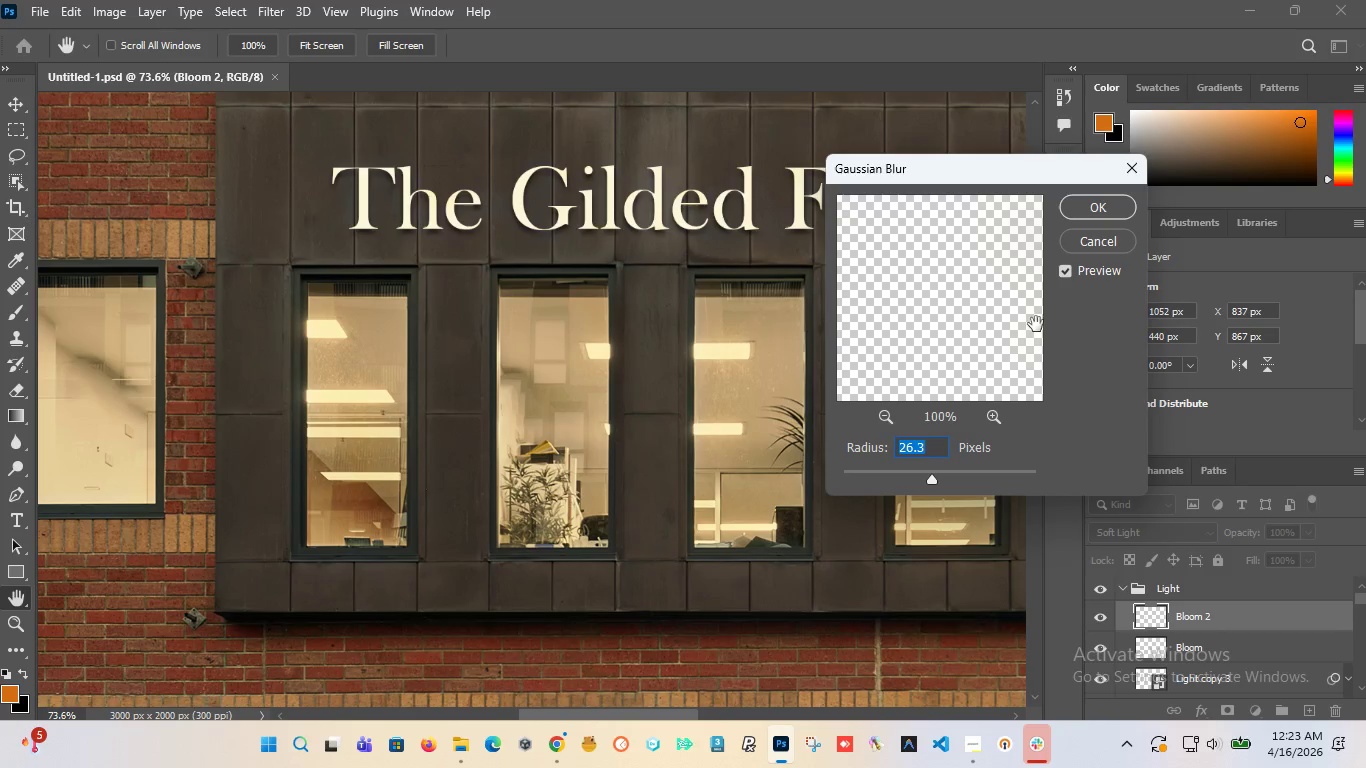 
left_click([1087, 201])
 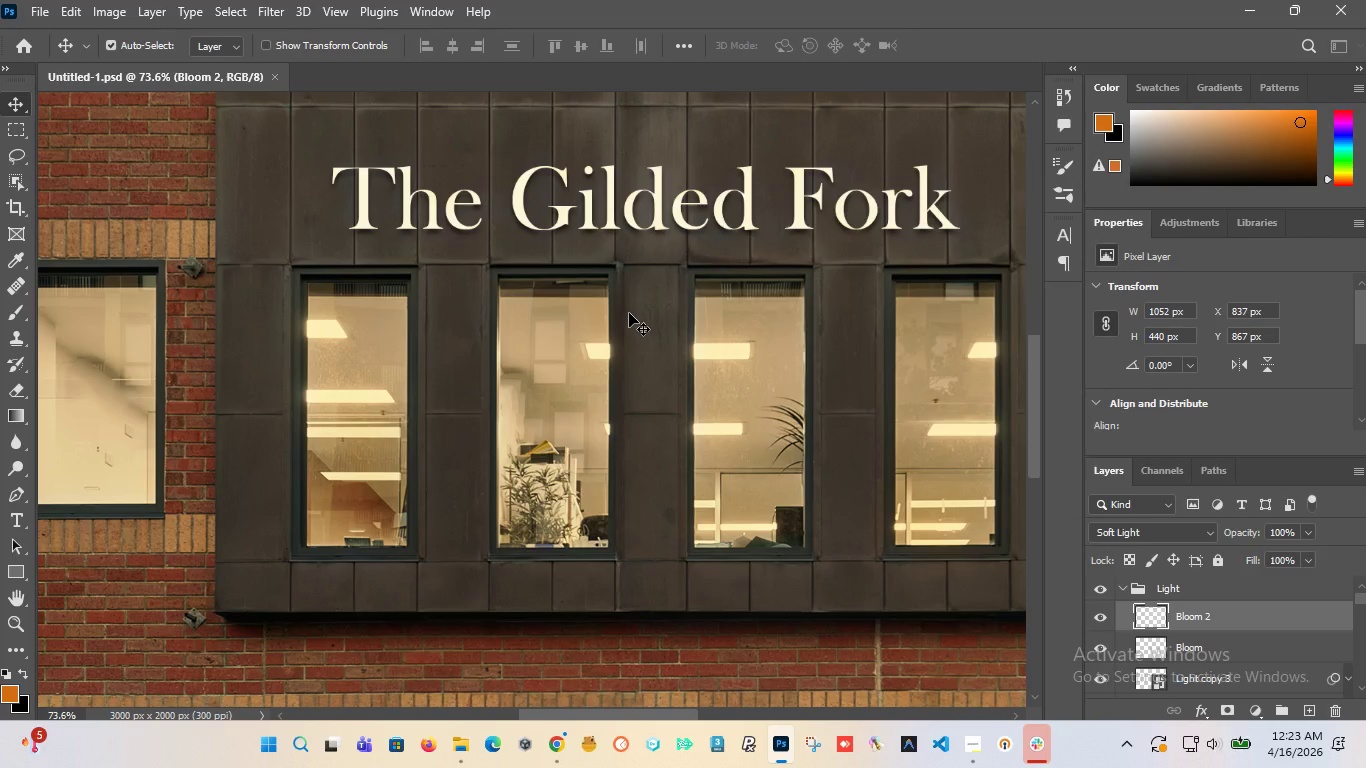 
hold_key(key=AltLeft, duration=0.86)
scroll: coordinate [537, 361], scroll_direction: down, amount: 10.0
 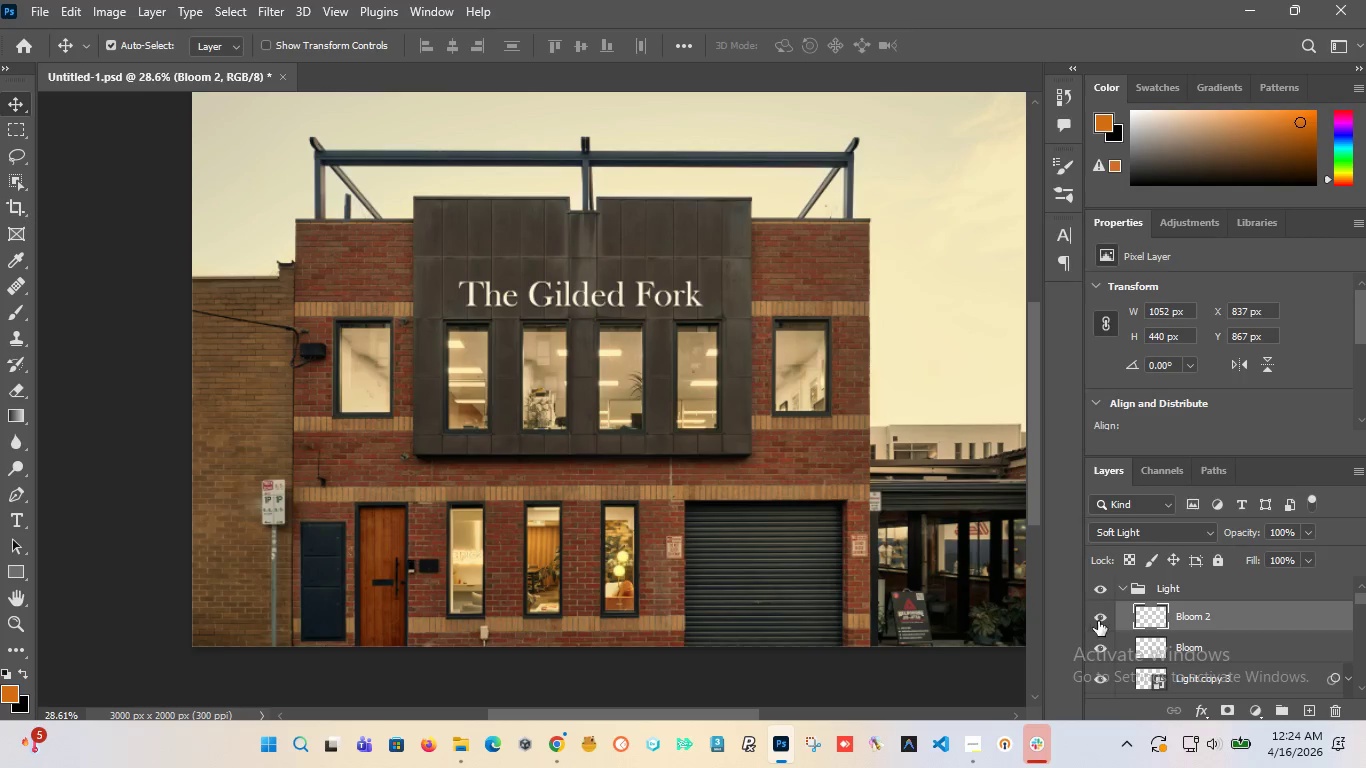 
left_click([1101, 621])
 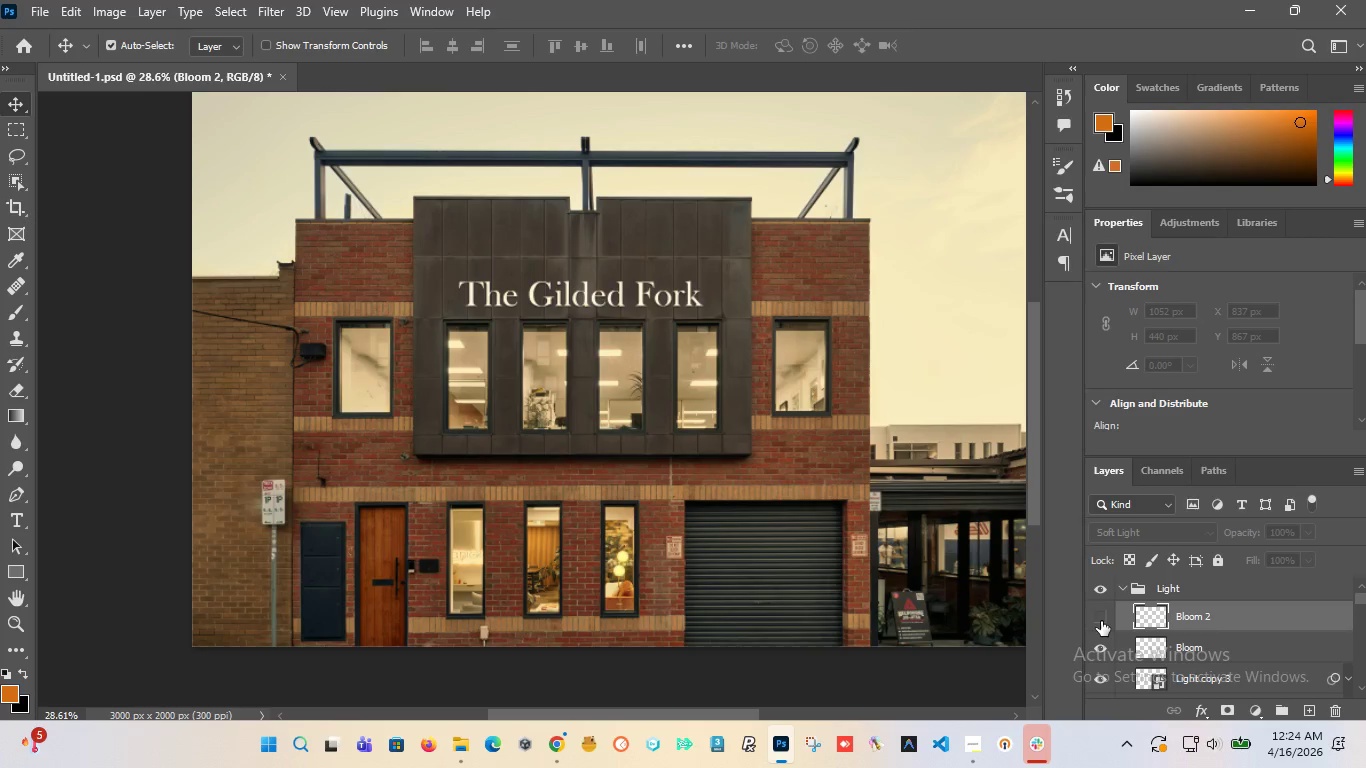 
left_click([1101, 621])
 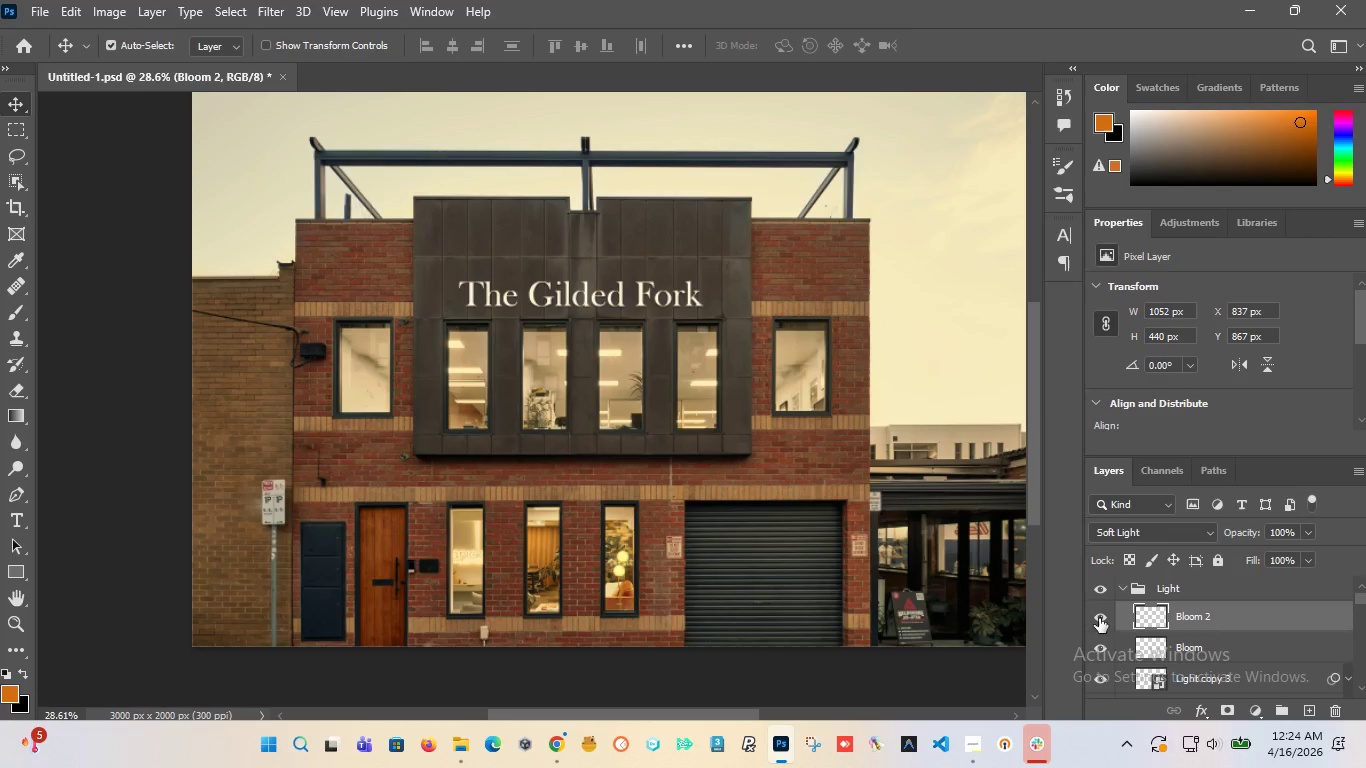 
hold_key(key=AltLeft, duration=1.52)
 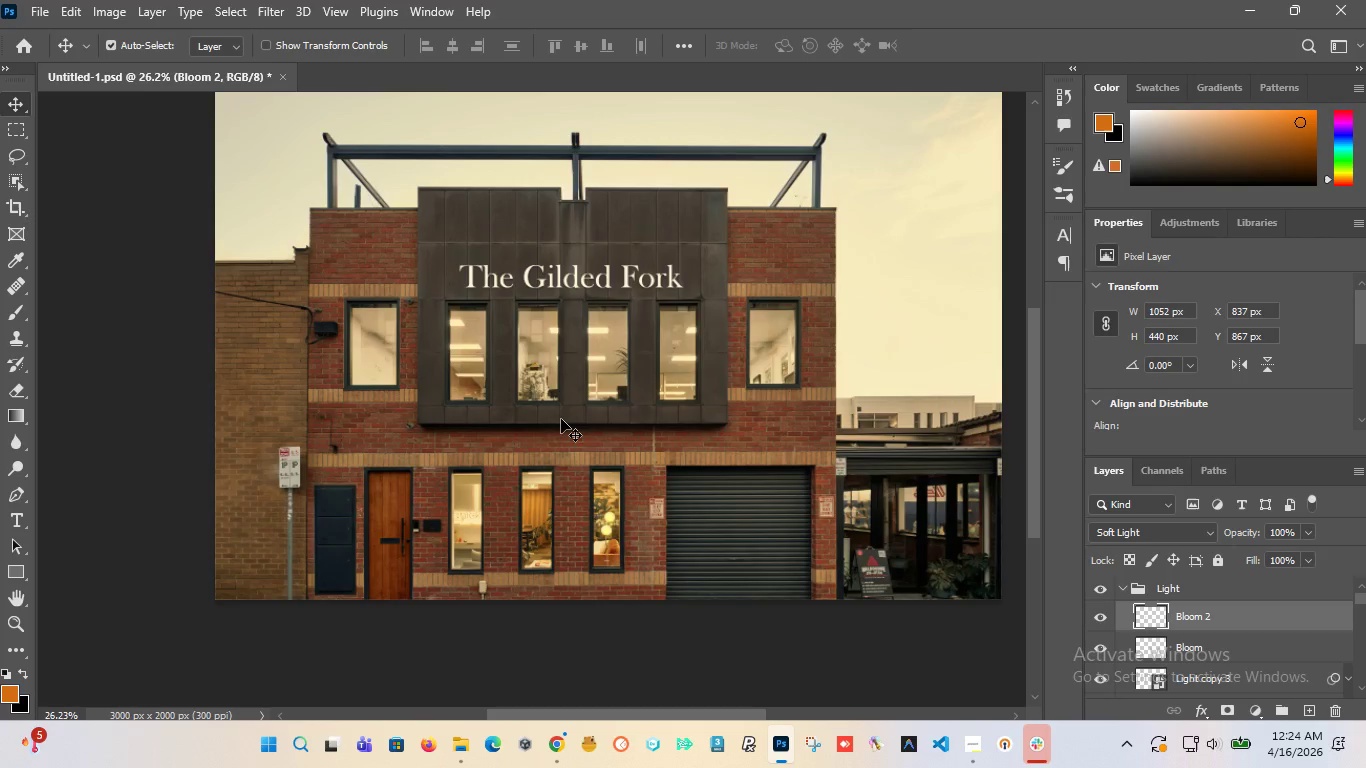 
hold_key(key=AltLeft, duration=0.39)
 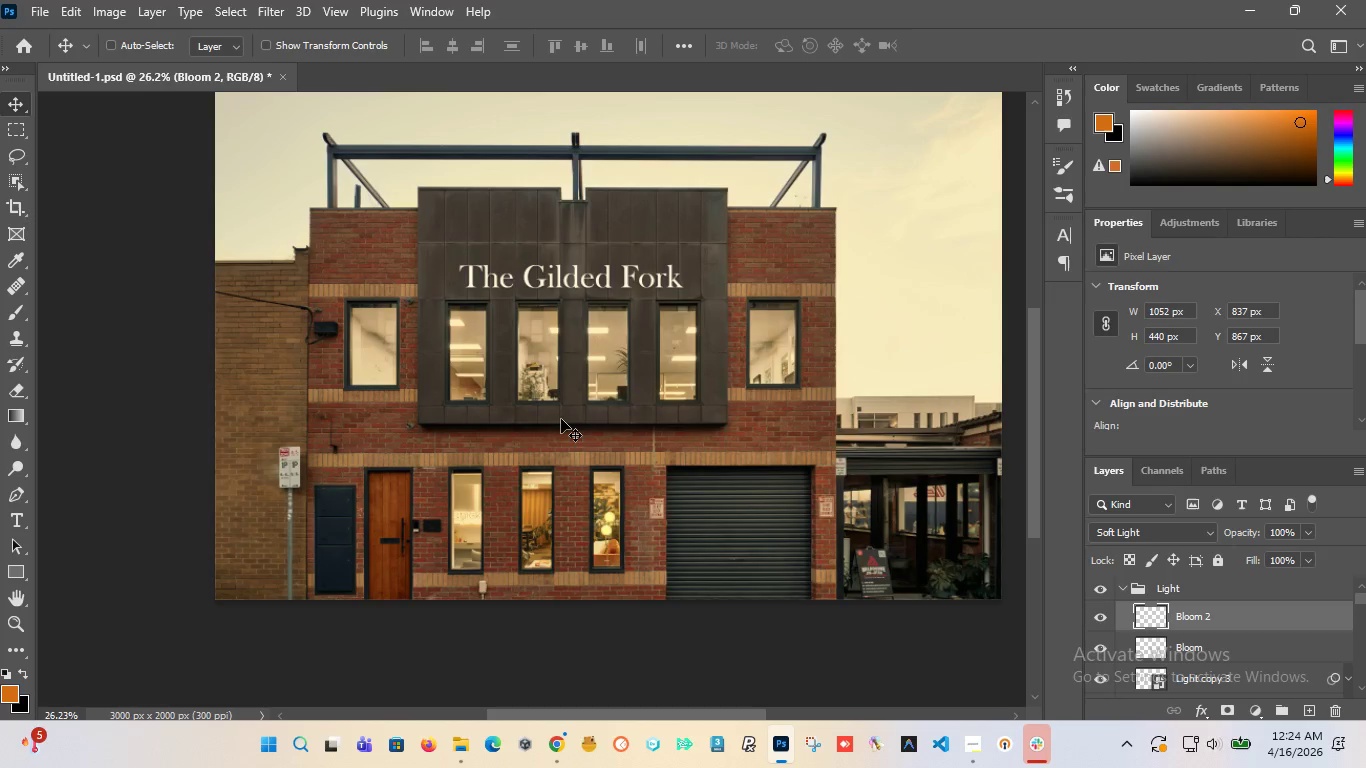 
scroll: coordinate [561, 419], scroll_direction: down, amount: 1.0
 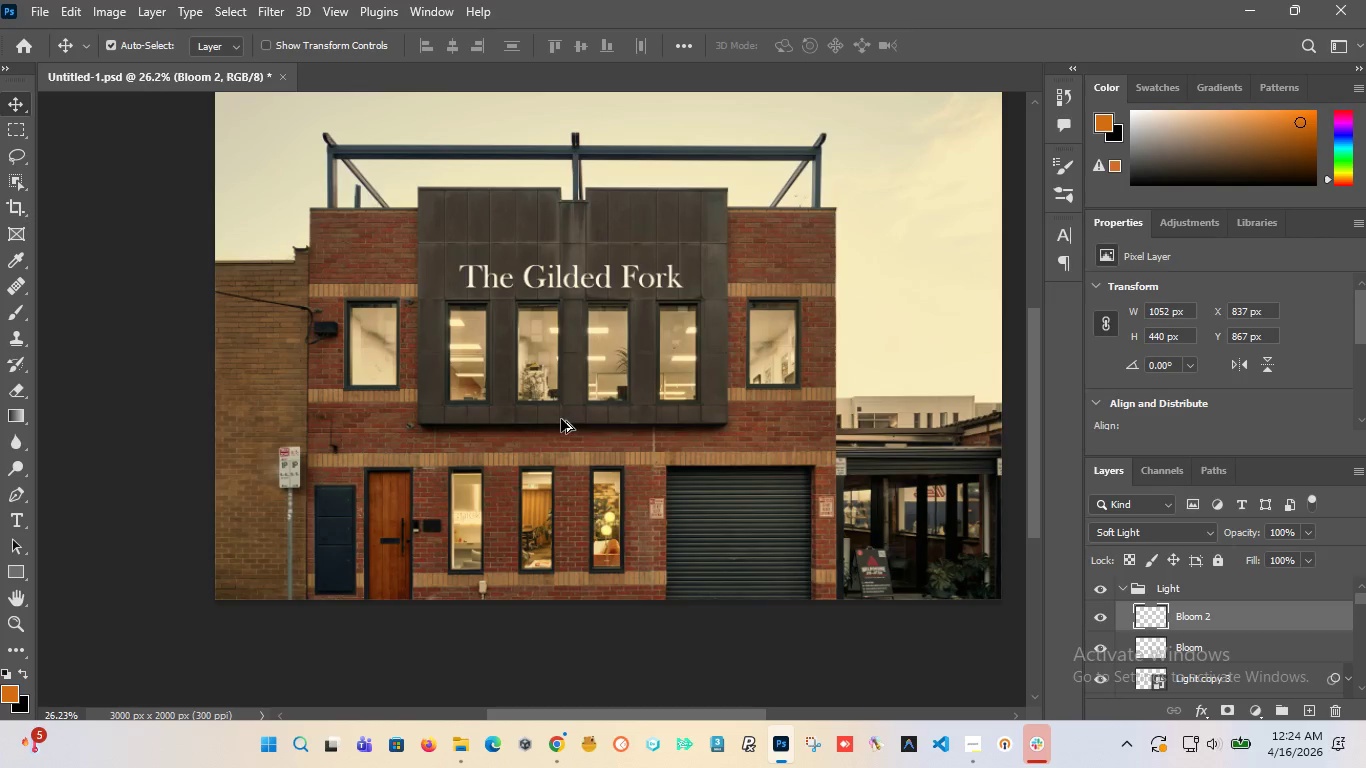 
key(Control+S)
 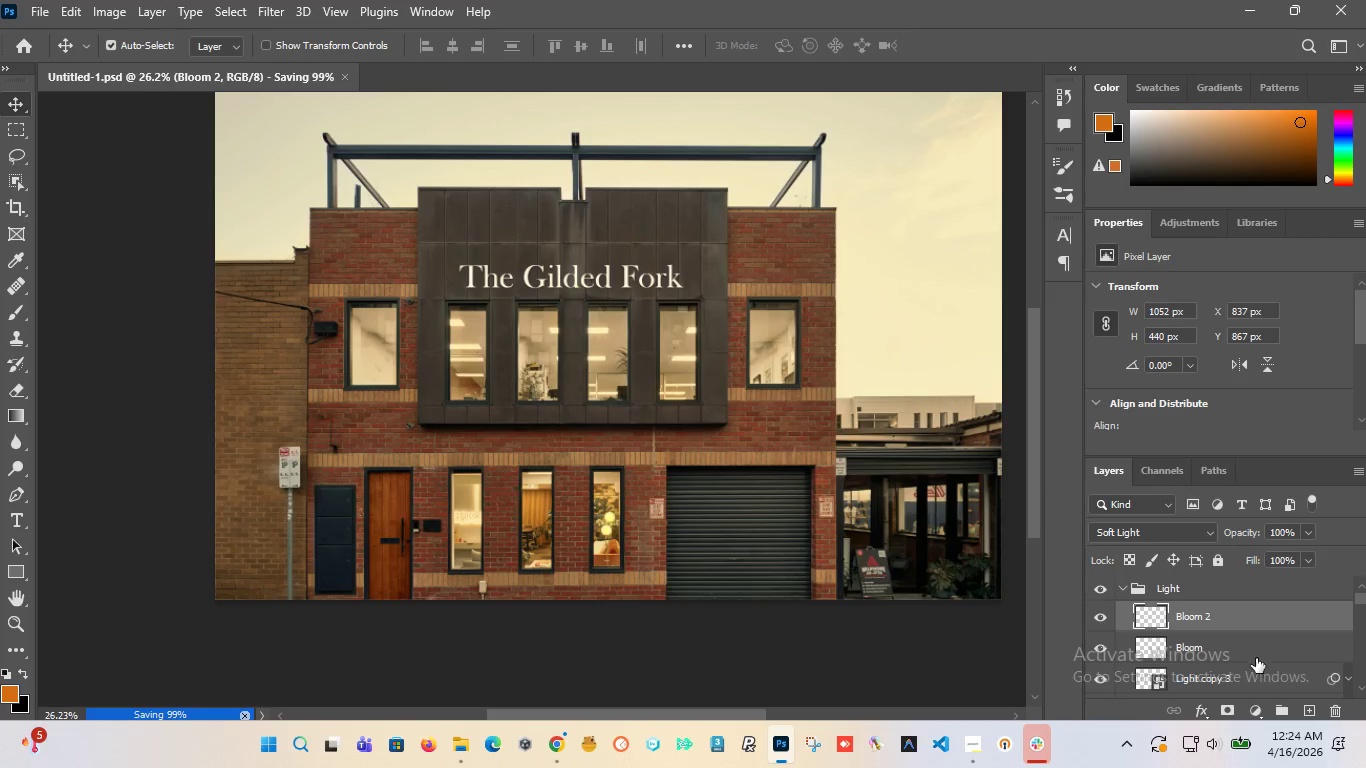 
left_click([1116, 588])
 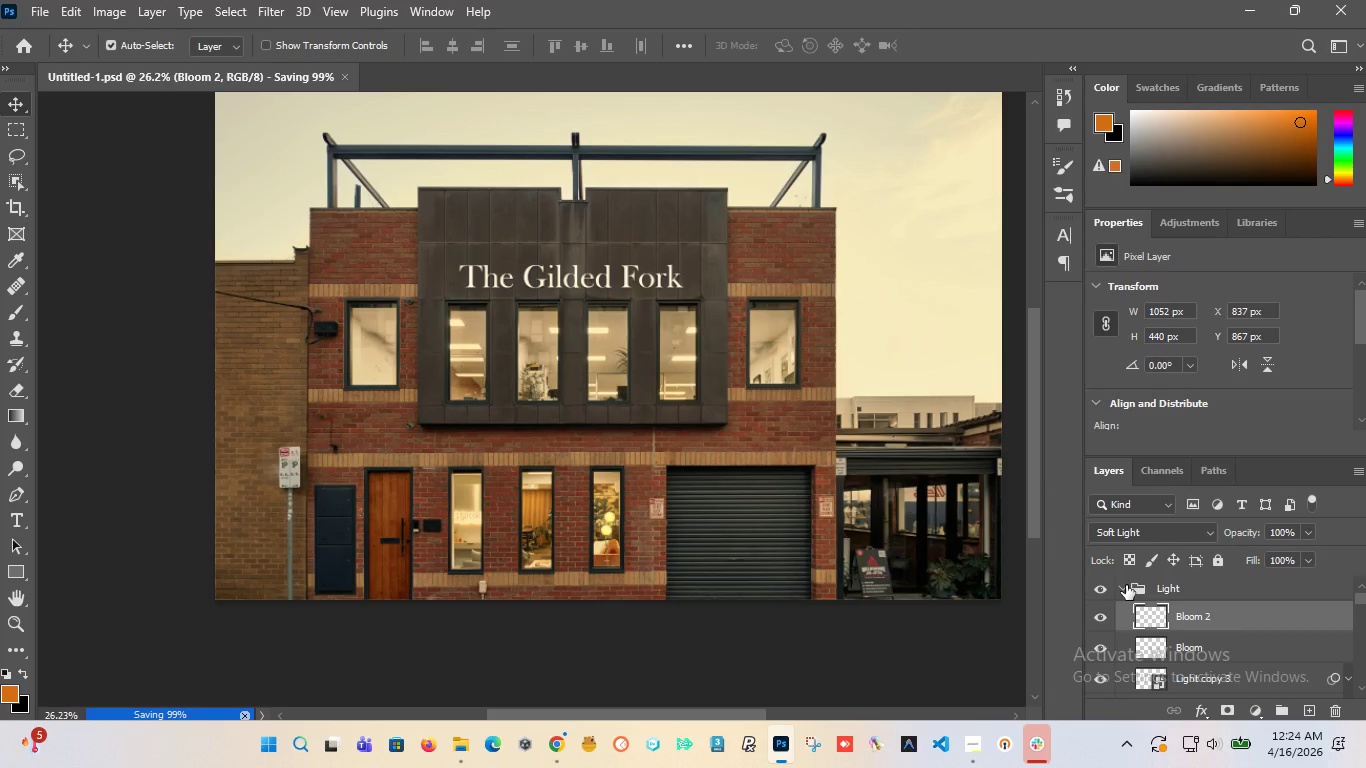 
left_click([1126, 585])
 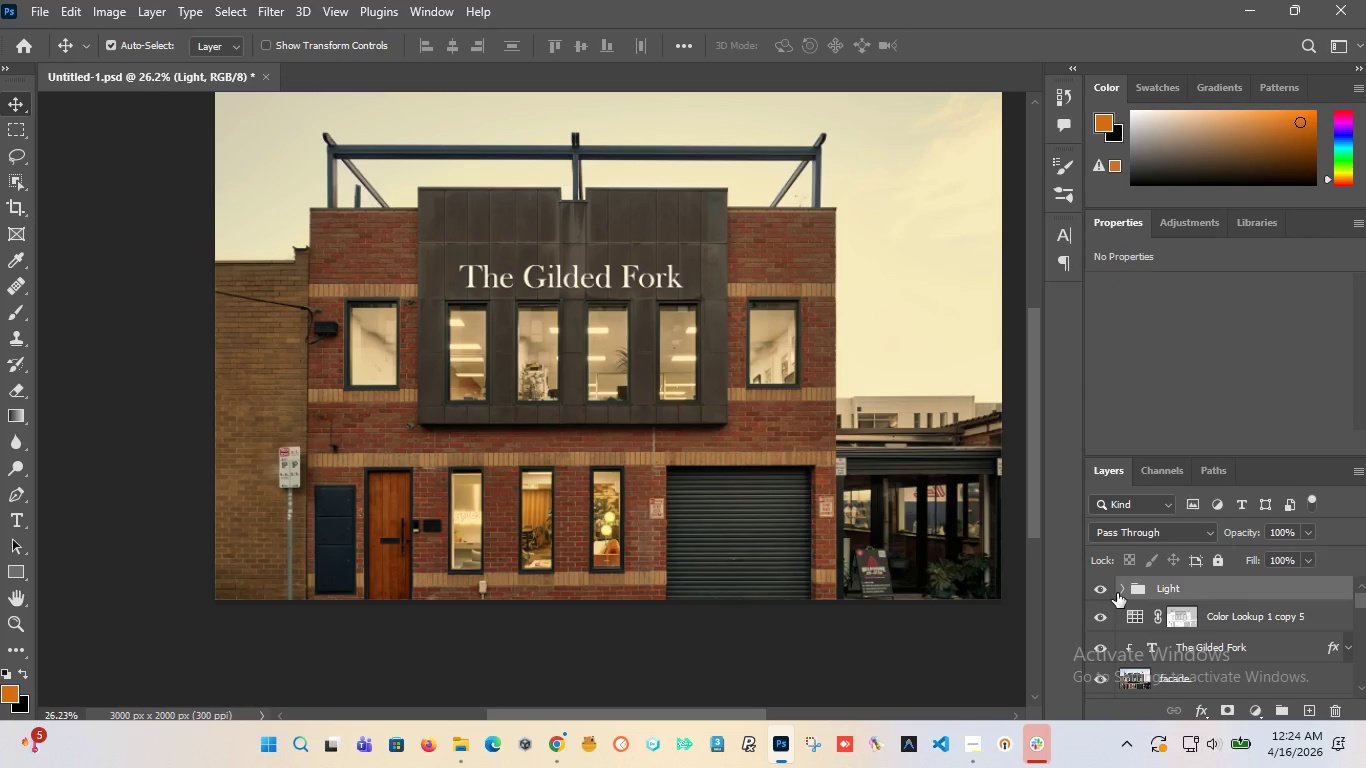 
left_click([1103, 589])
 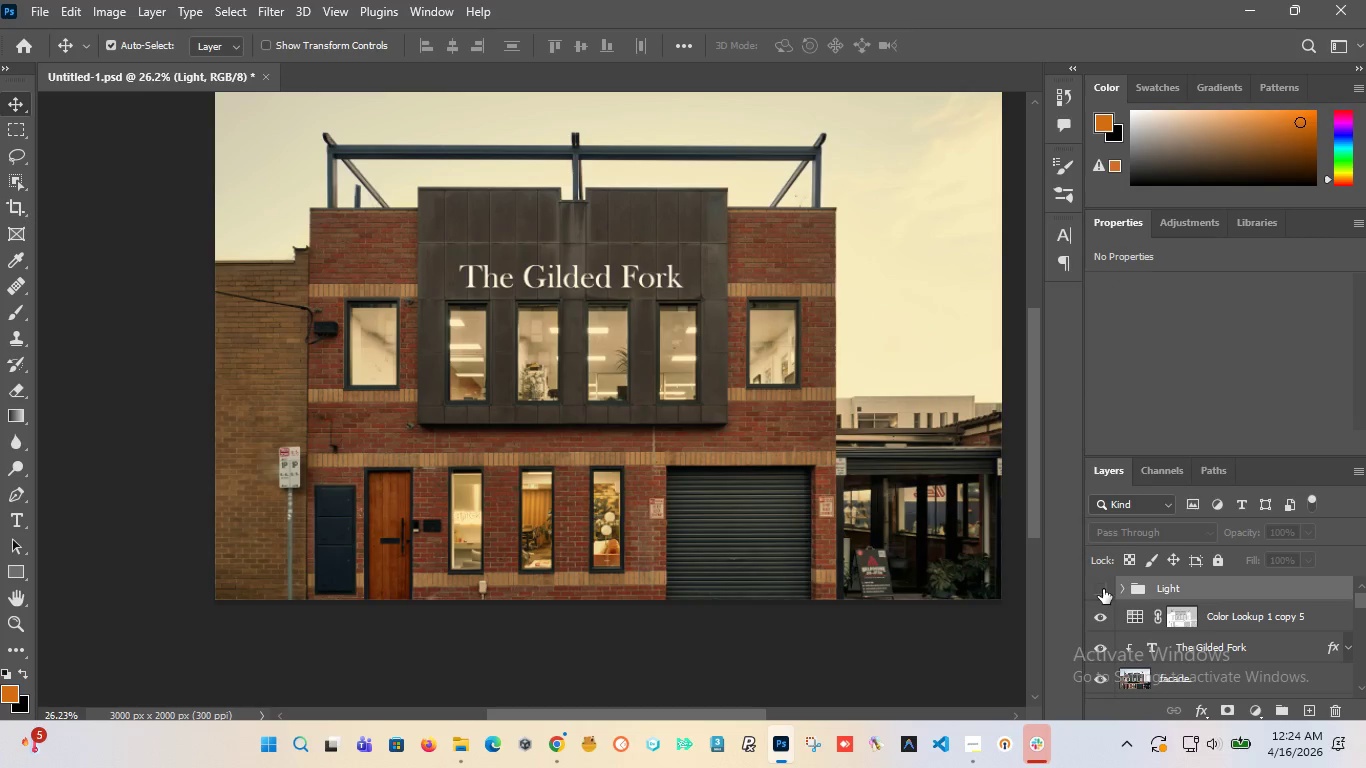 
left_click([1103, 589])
 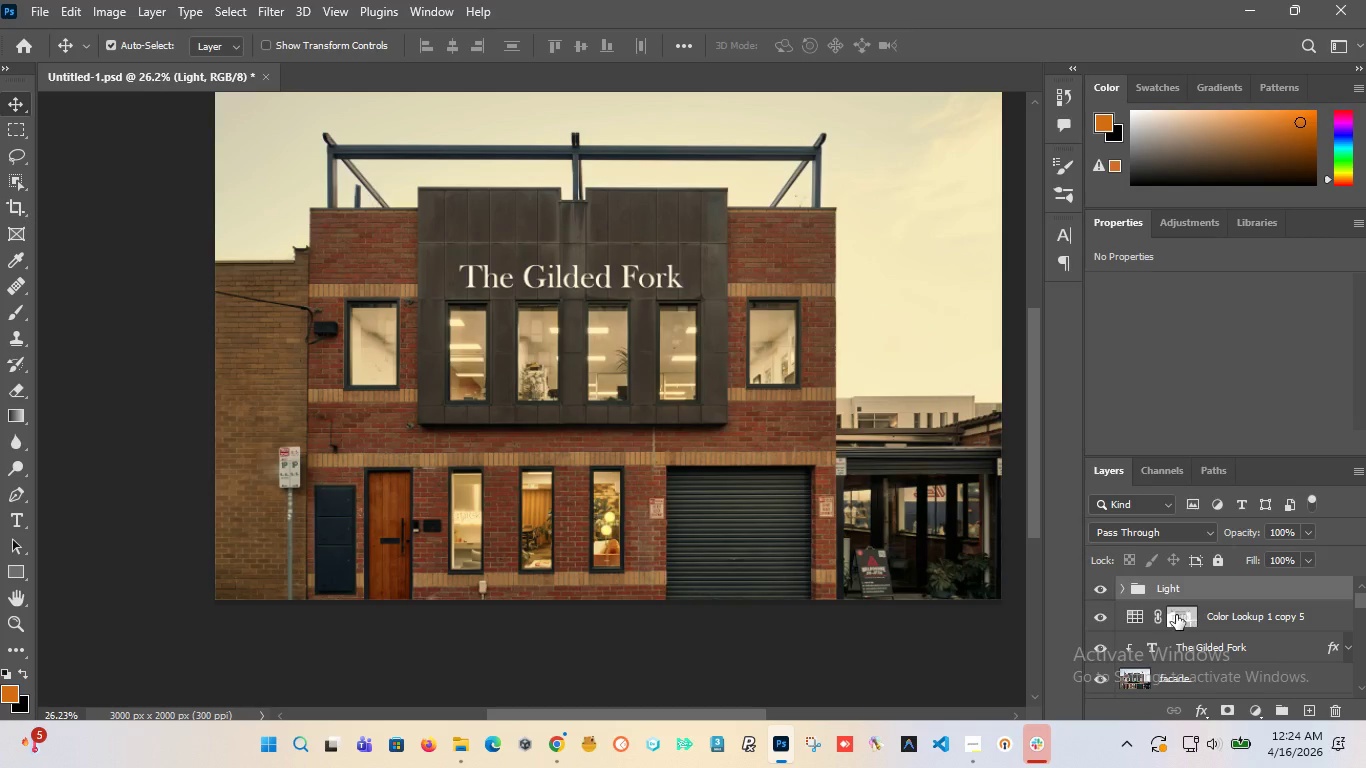 
wait(25.61)
 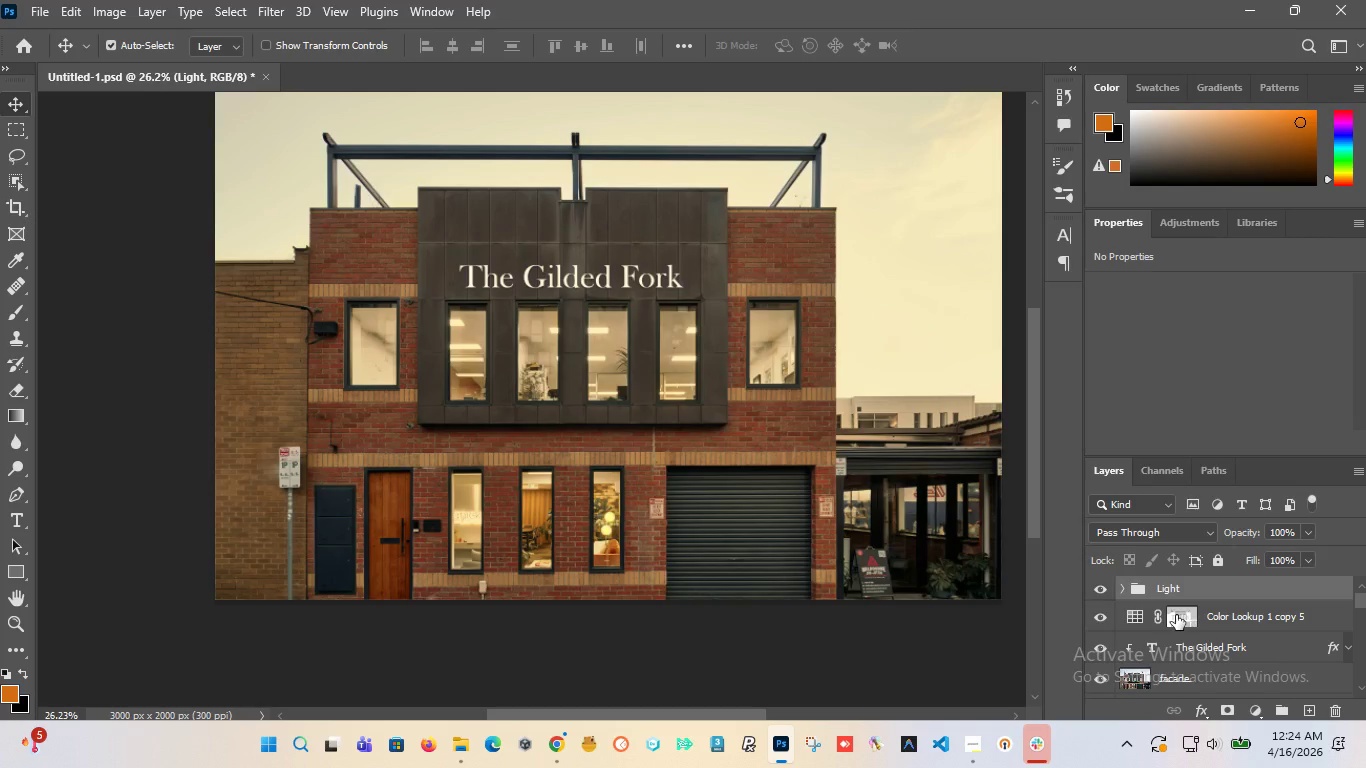 
scroll: coordinate [1182, 605], scroll_direction: down, amount: 11.0
 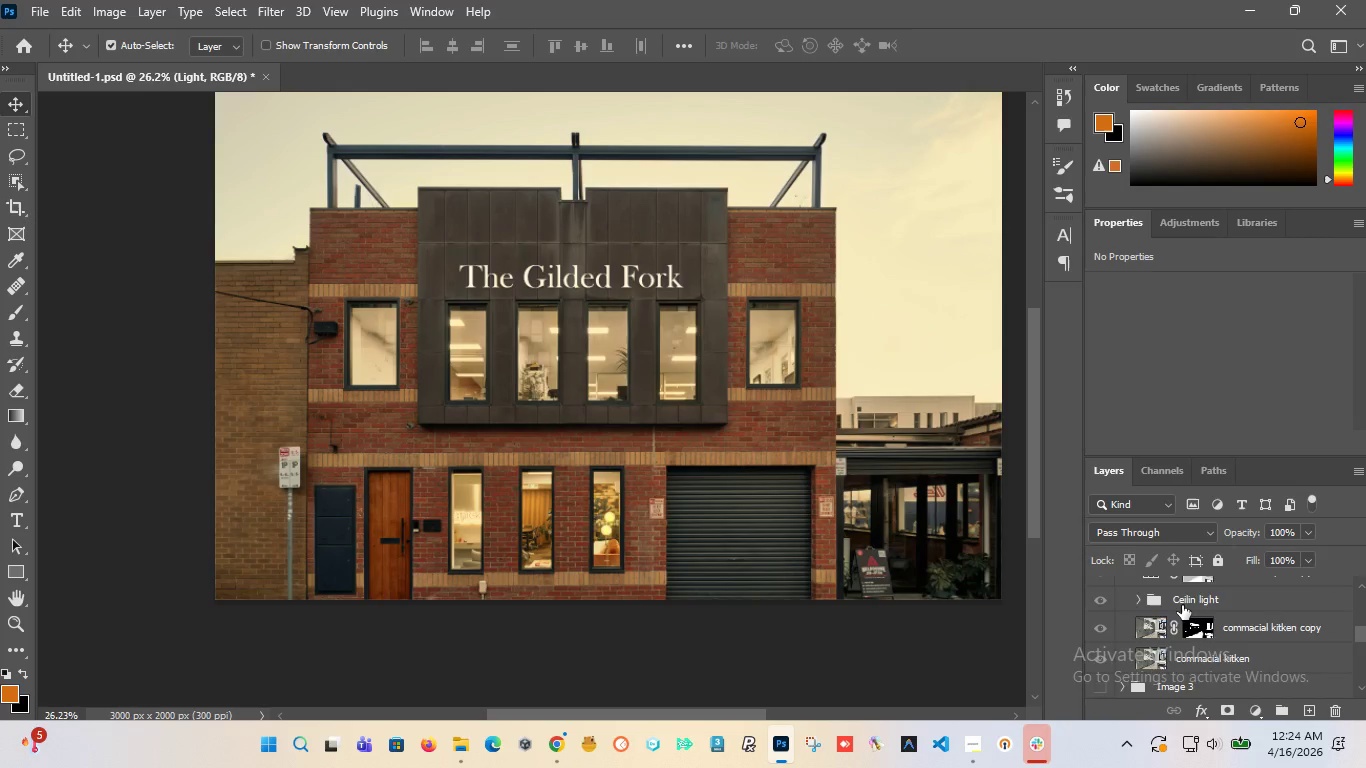 
scroll: coordinate [1182, 605], scroll_direction: up, amount: 8.0
 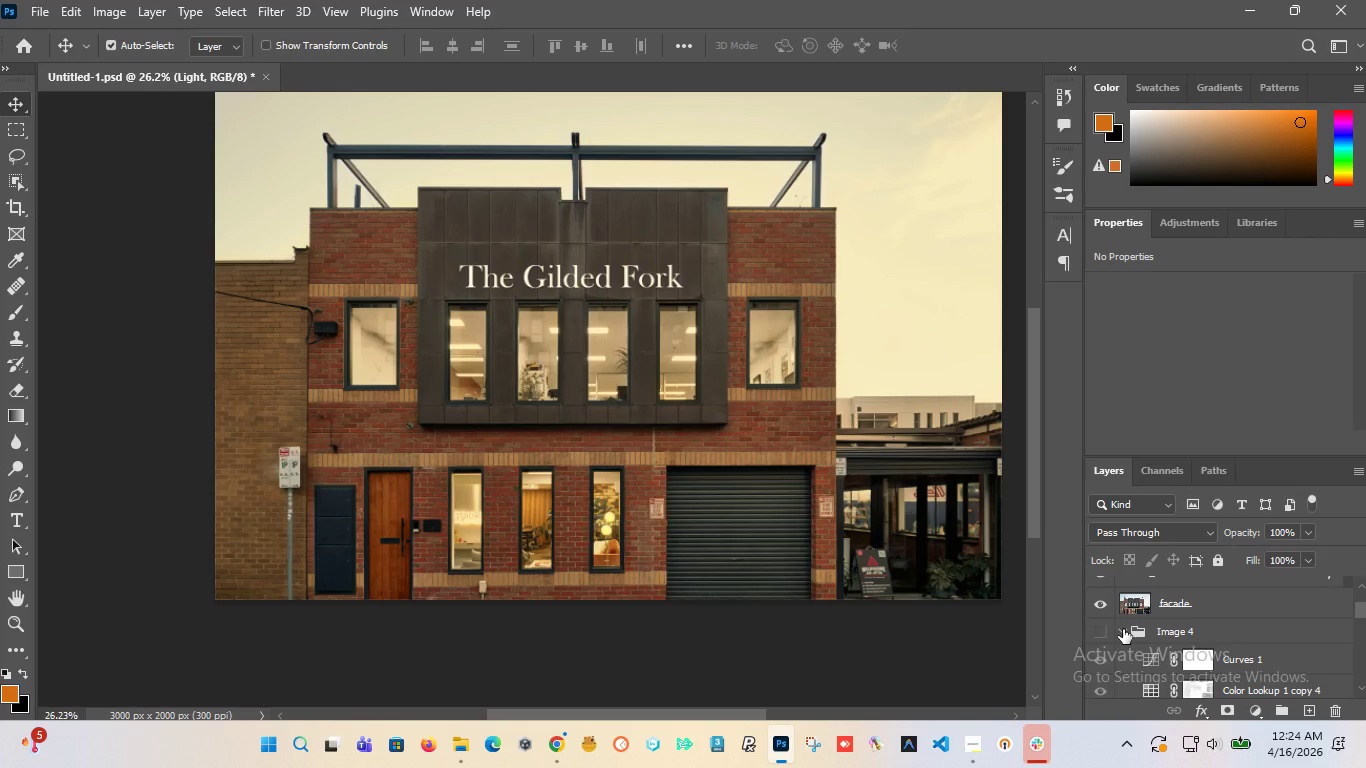 
left_click([1123, 629])
 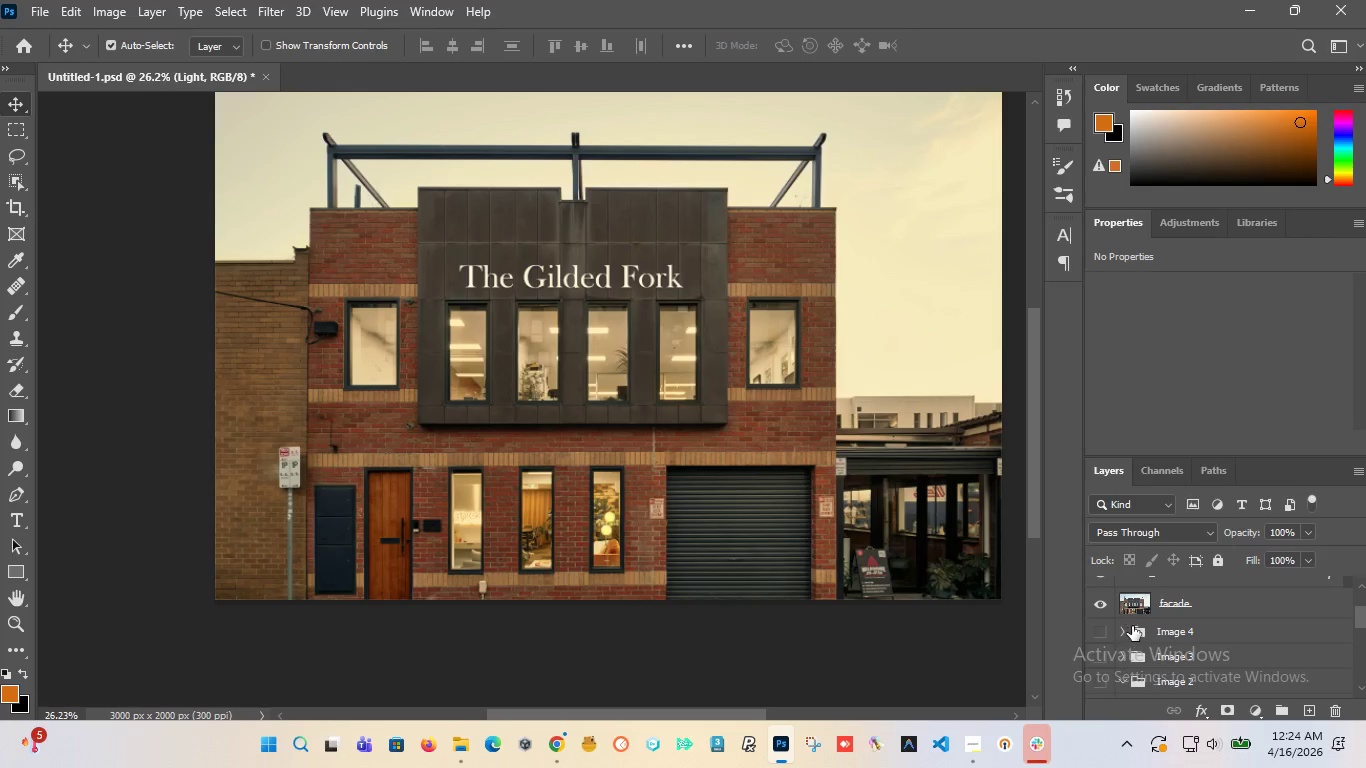 
scroll: coordinate [1132, 626], scroll_direction: up, amount: 2.0
 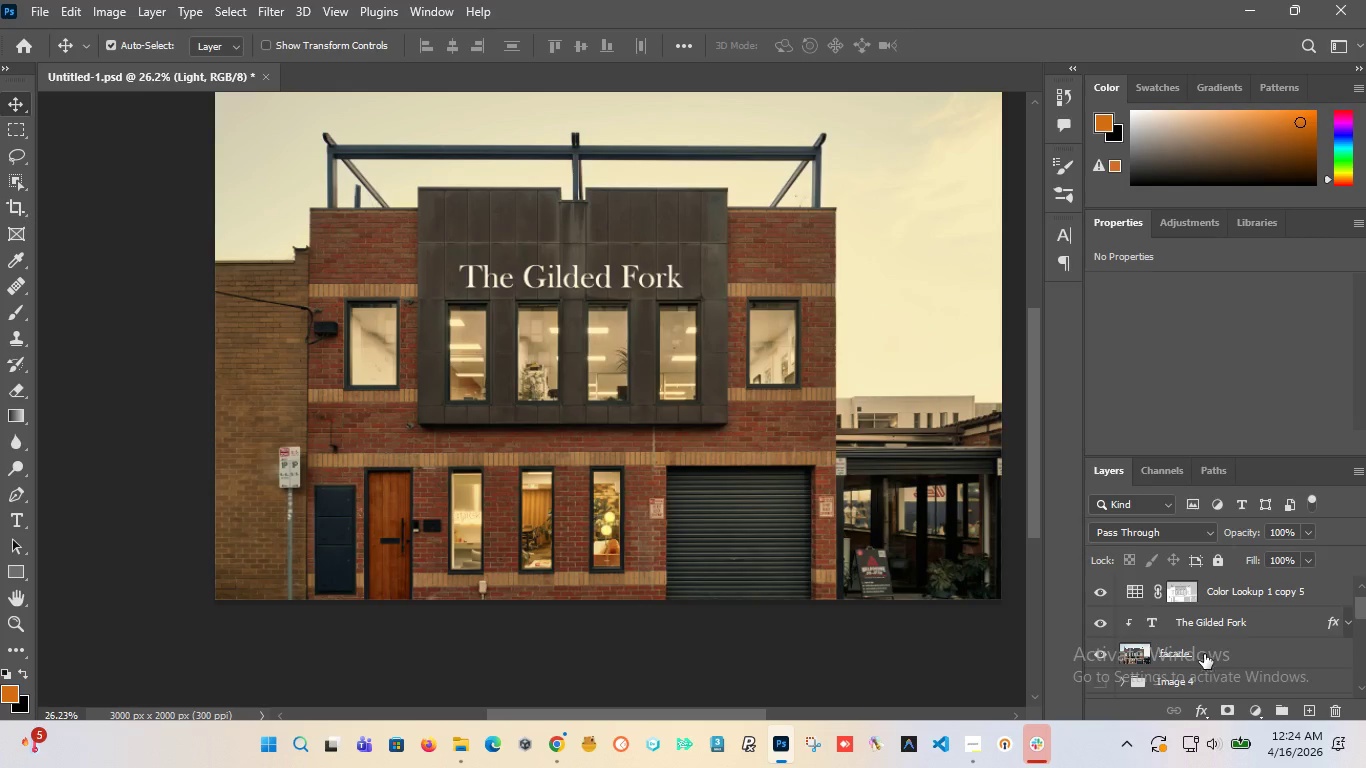 
left_click([1205, 651])
 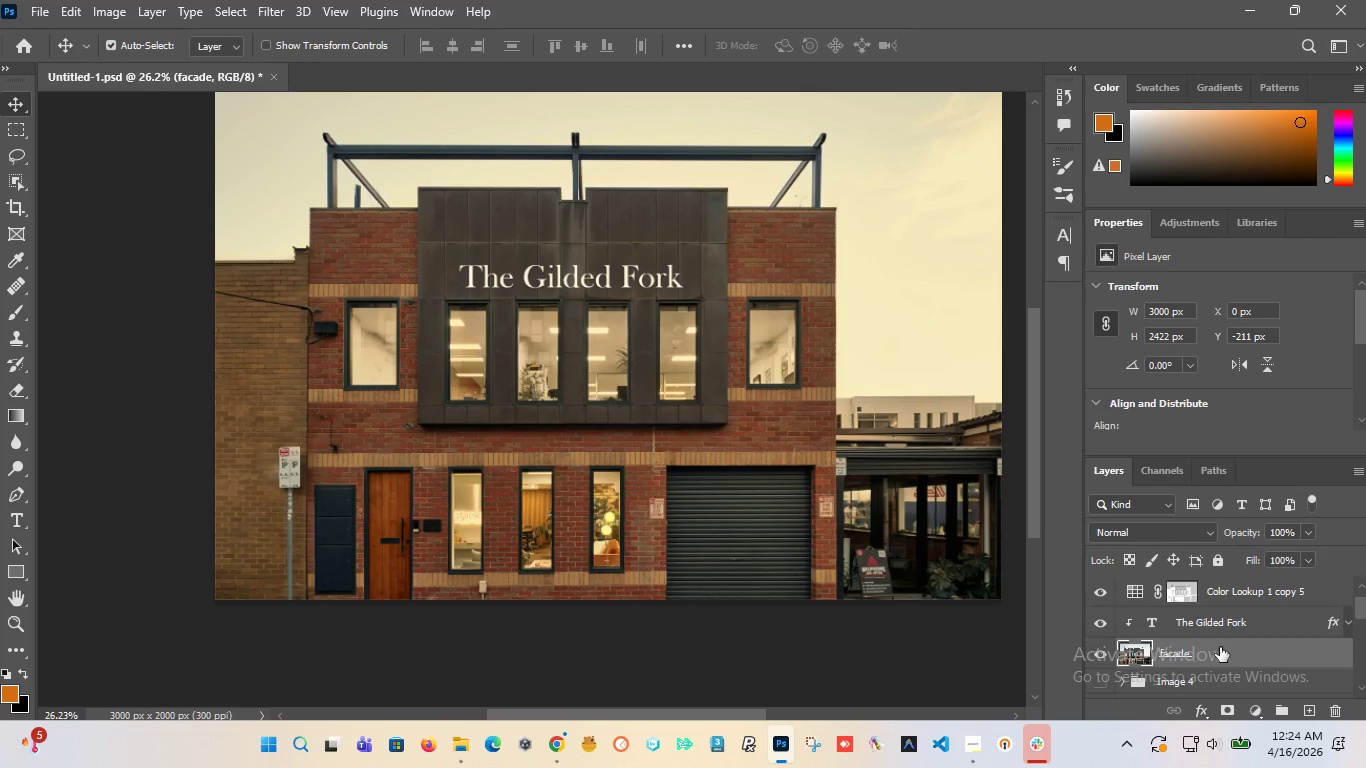 
key(Control+J)
 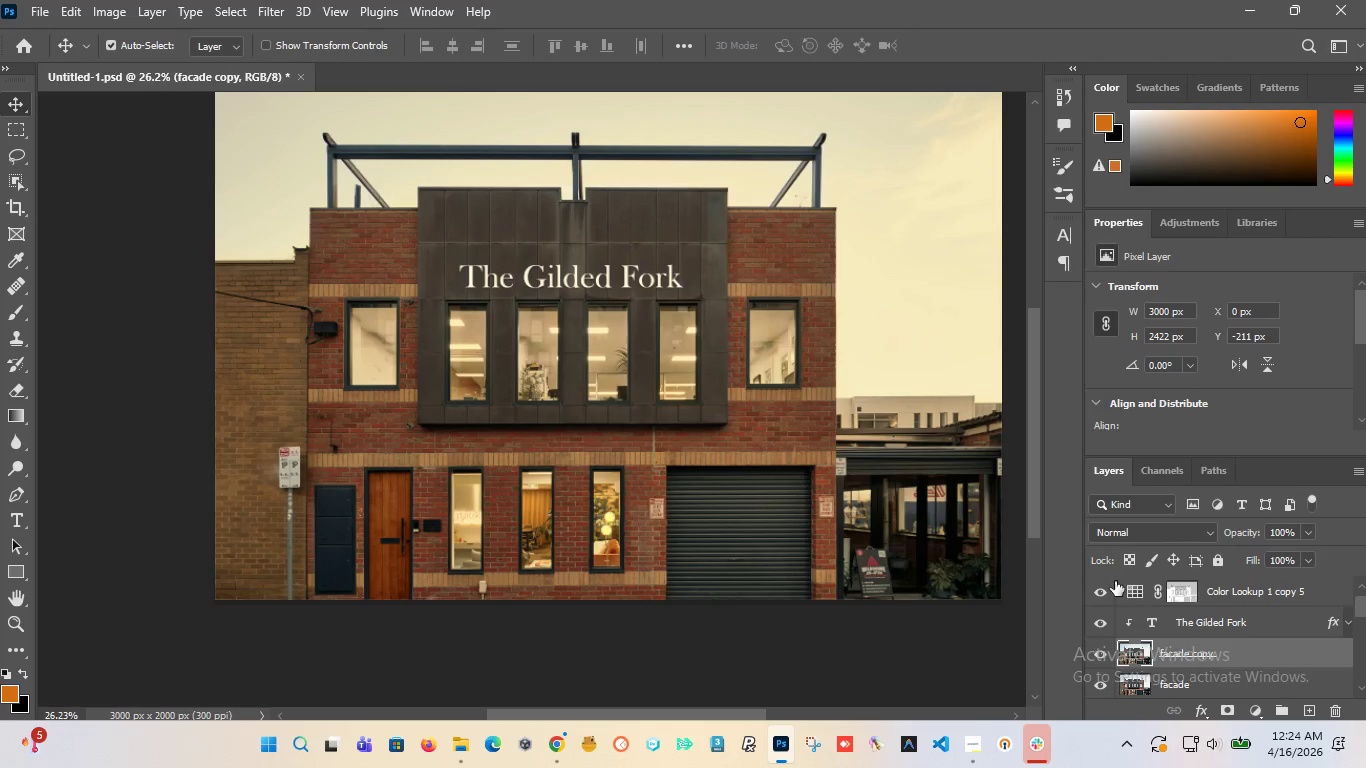 
right_click([1140, 654])
 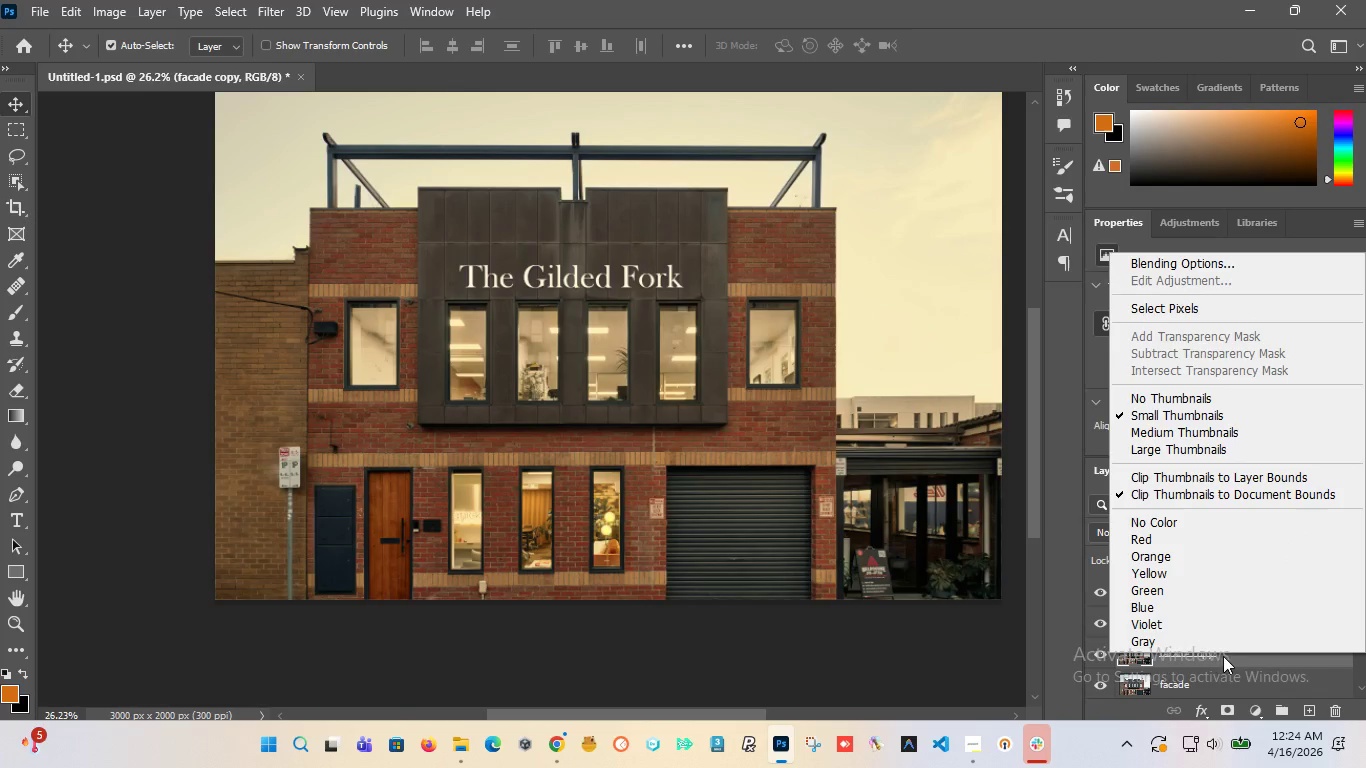 
right_click([1215, 663])
 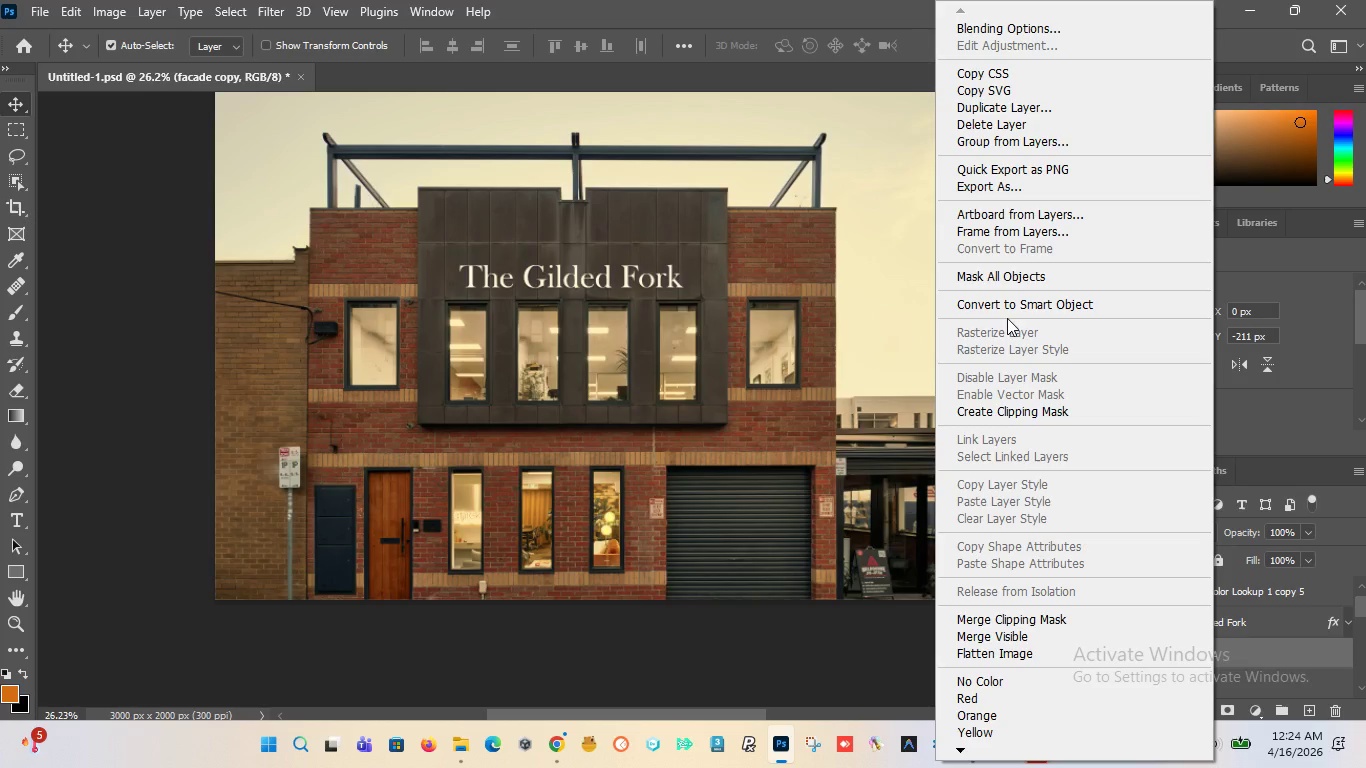 
left_click([1011, 303])
 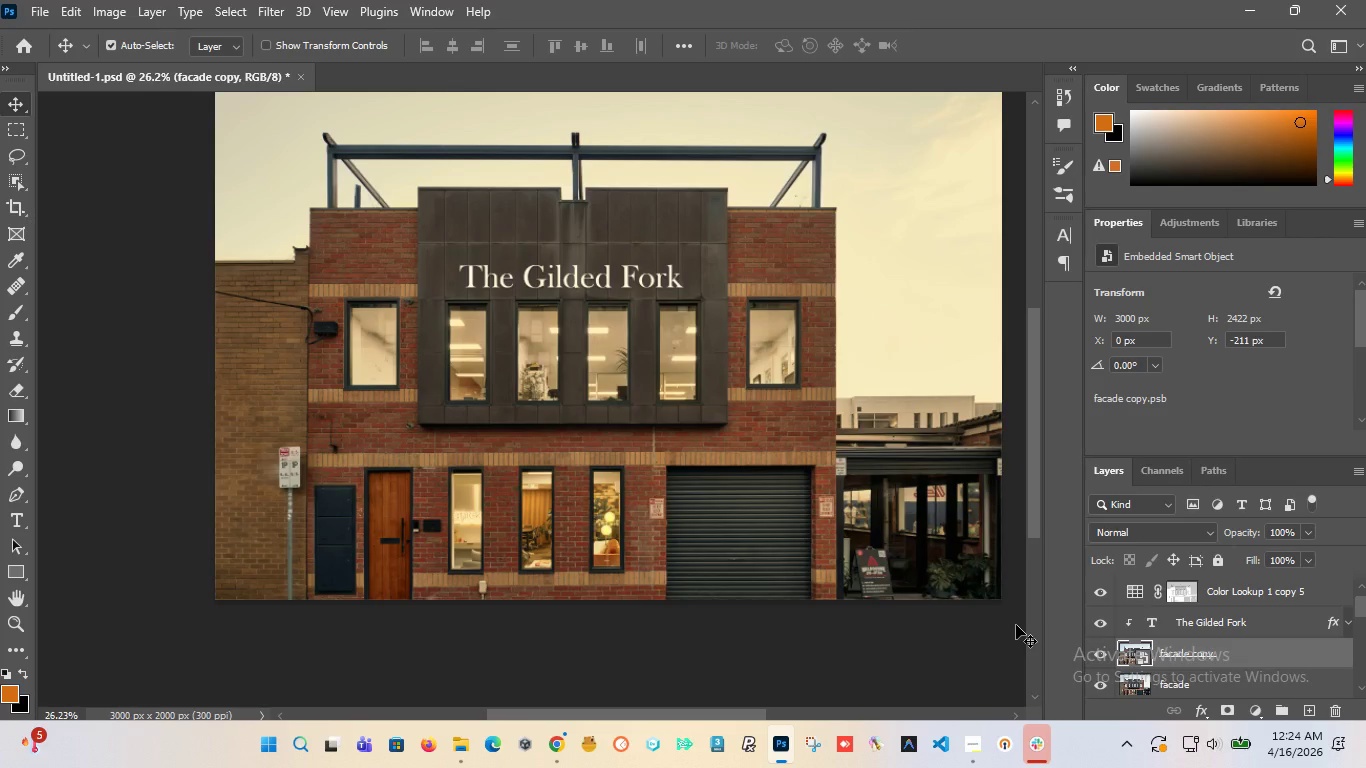 
key(Control+Shift+A)
 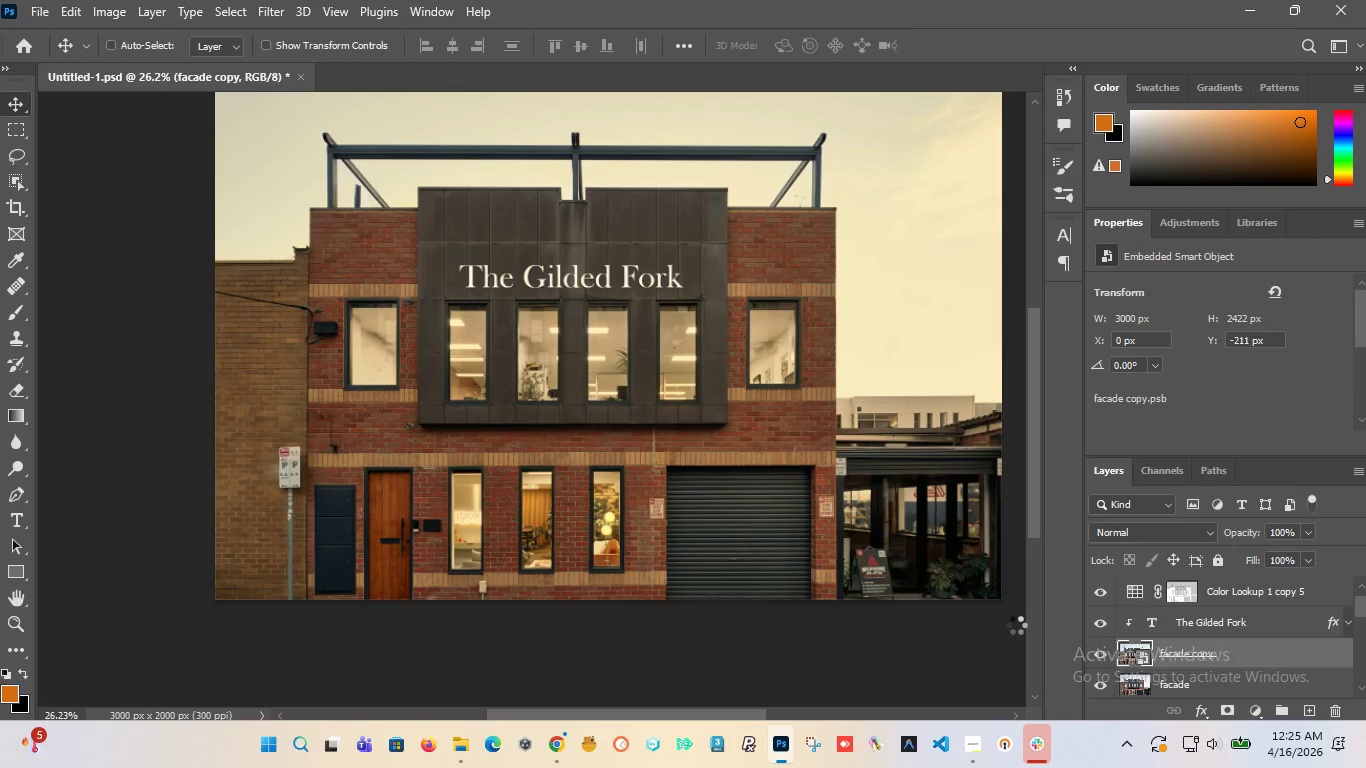 
wait(8.98)
 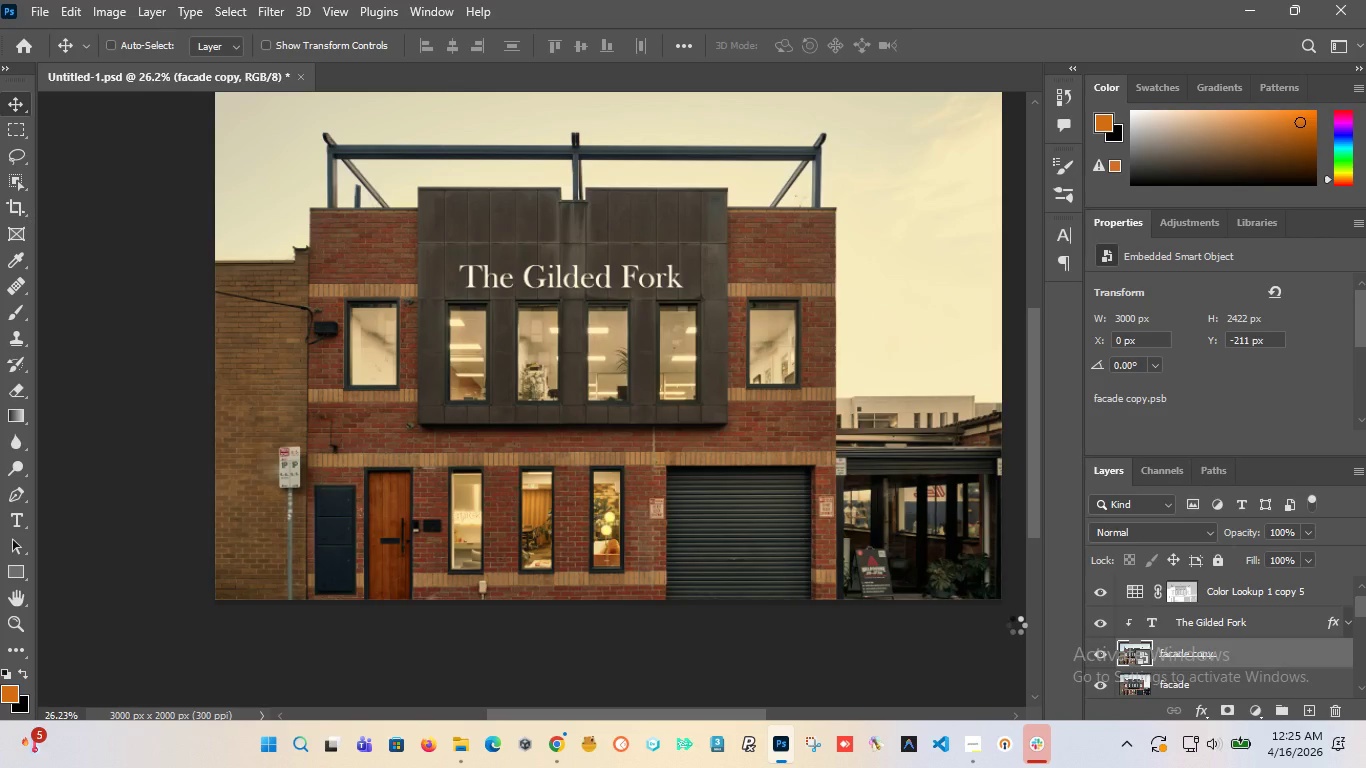 
left_click_drag(start_coordinate=[1211, 354], to_coordinate=[1211, 480])
 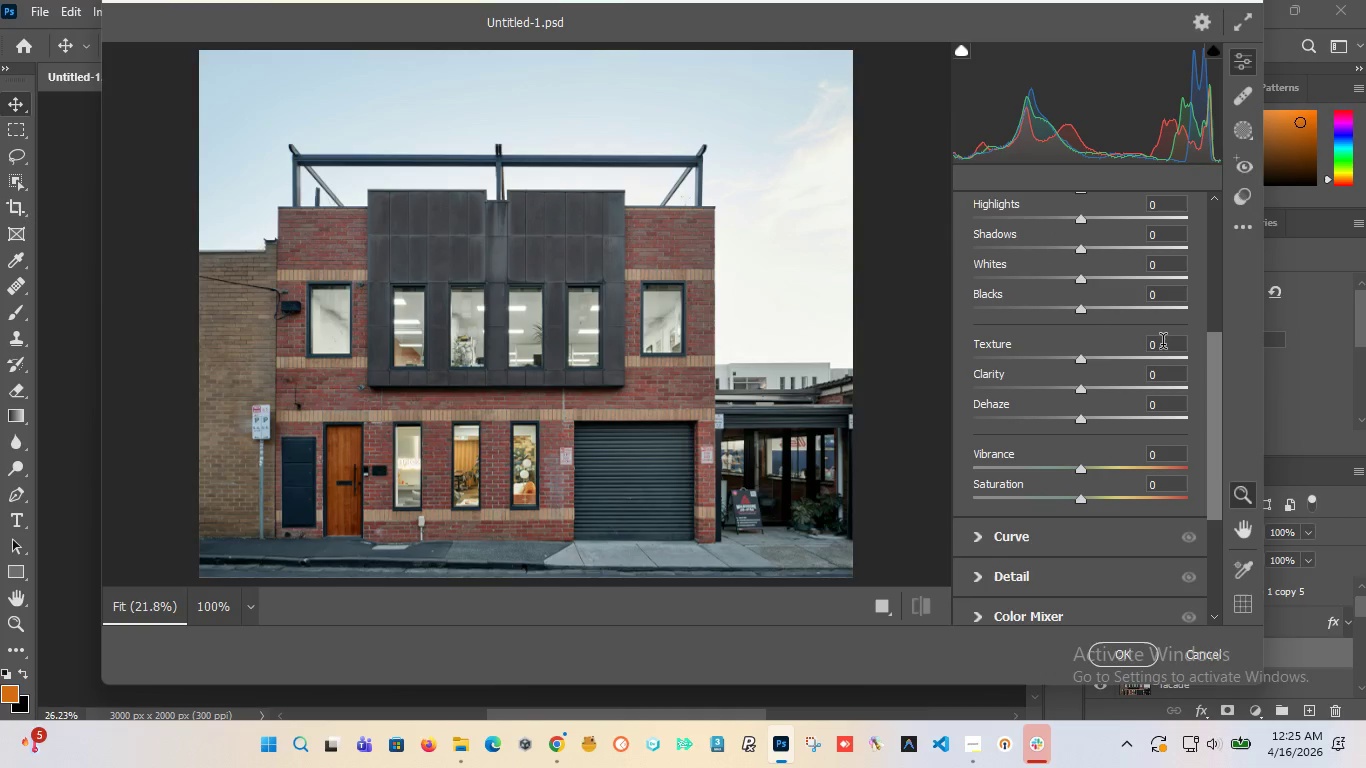 
left_click_drag(start_coordinate=[1163, 344], to_coordinate=[1131, 341])
 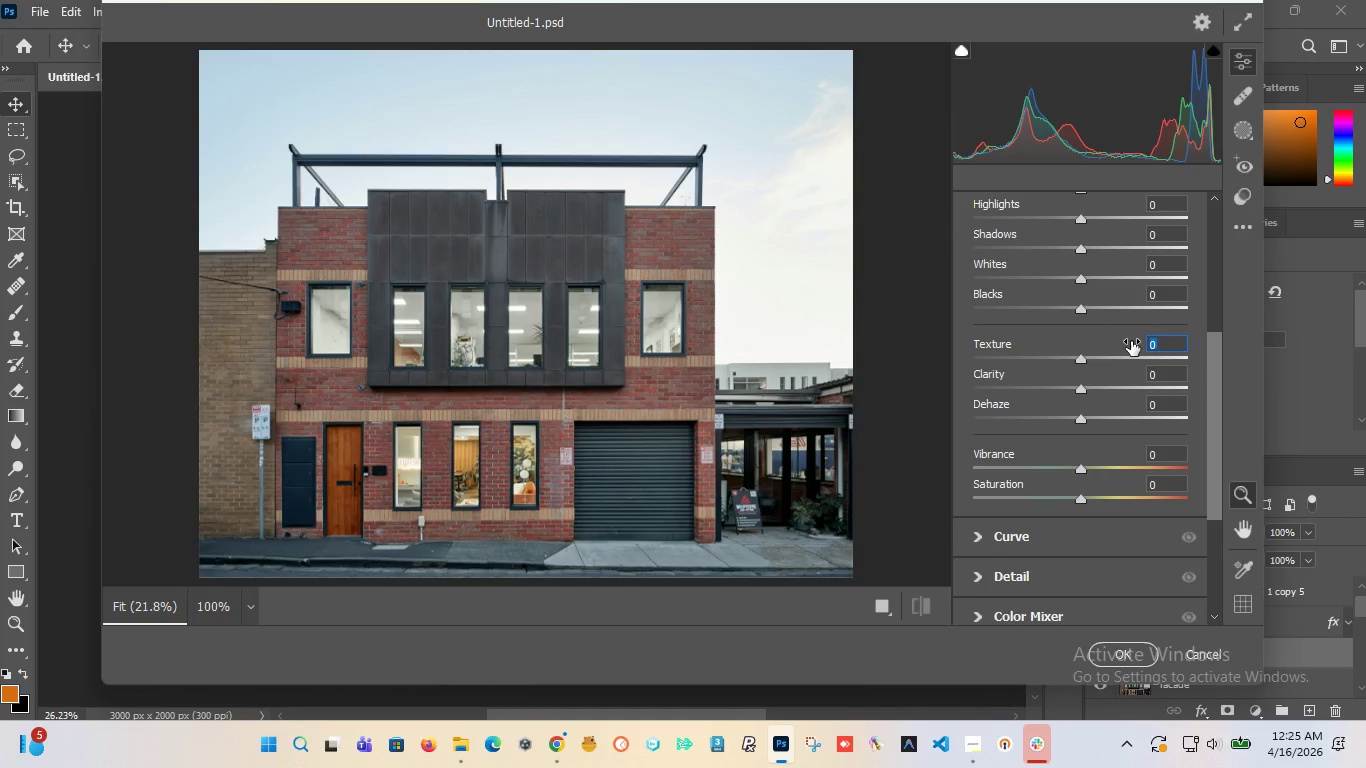 
type(15)
 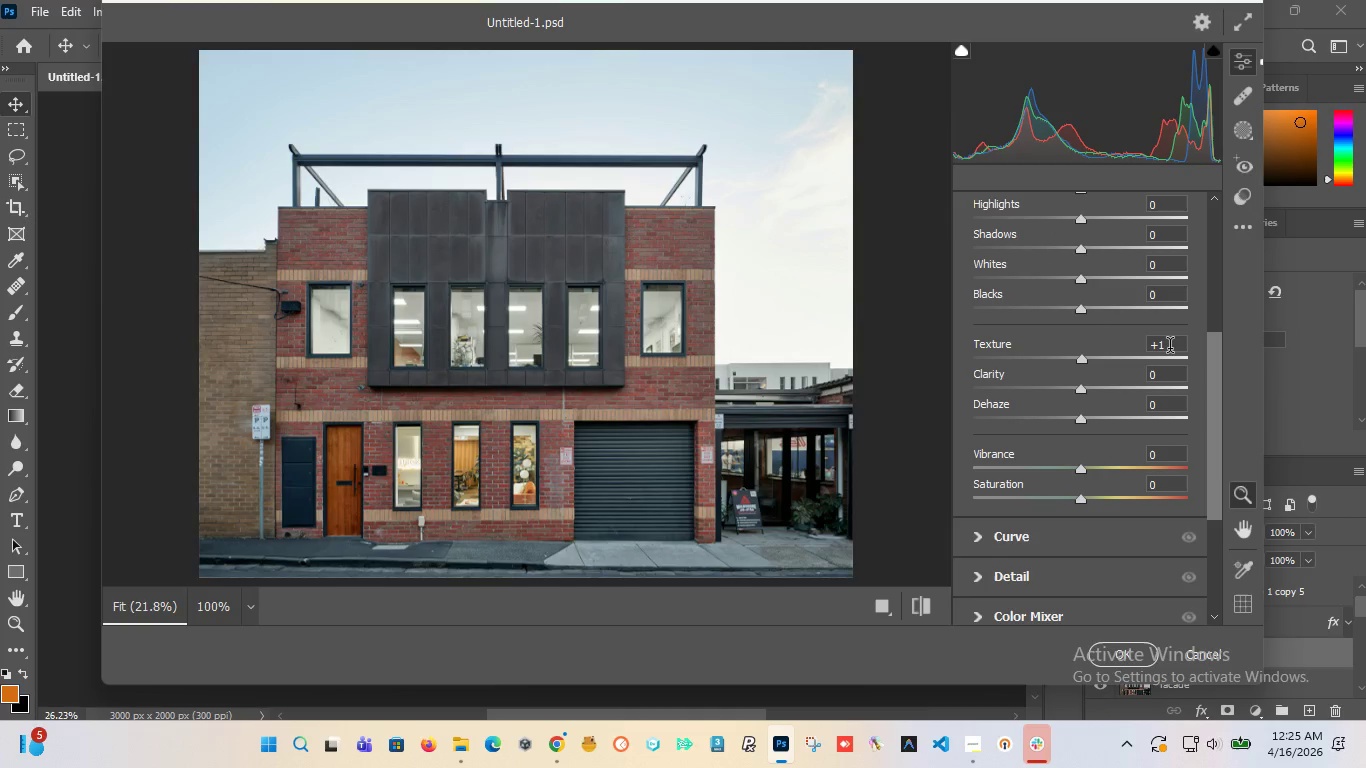 
left_click([1170, 348])
 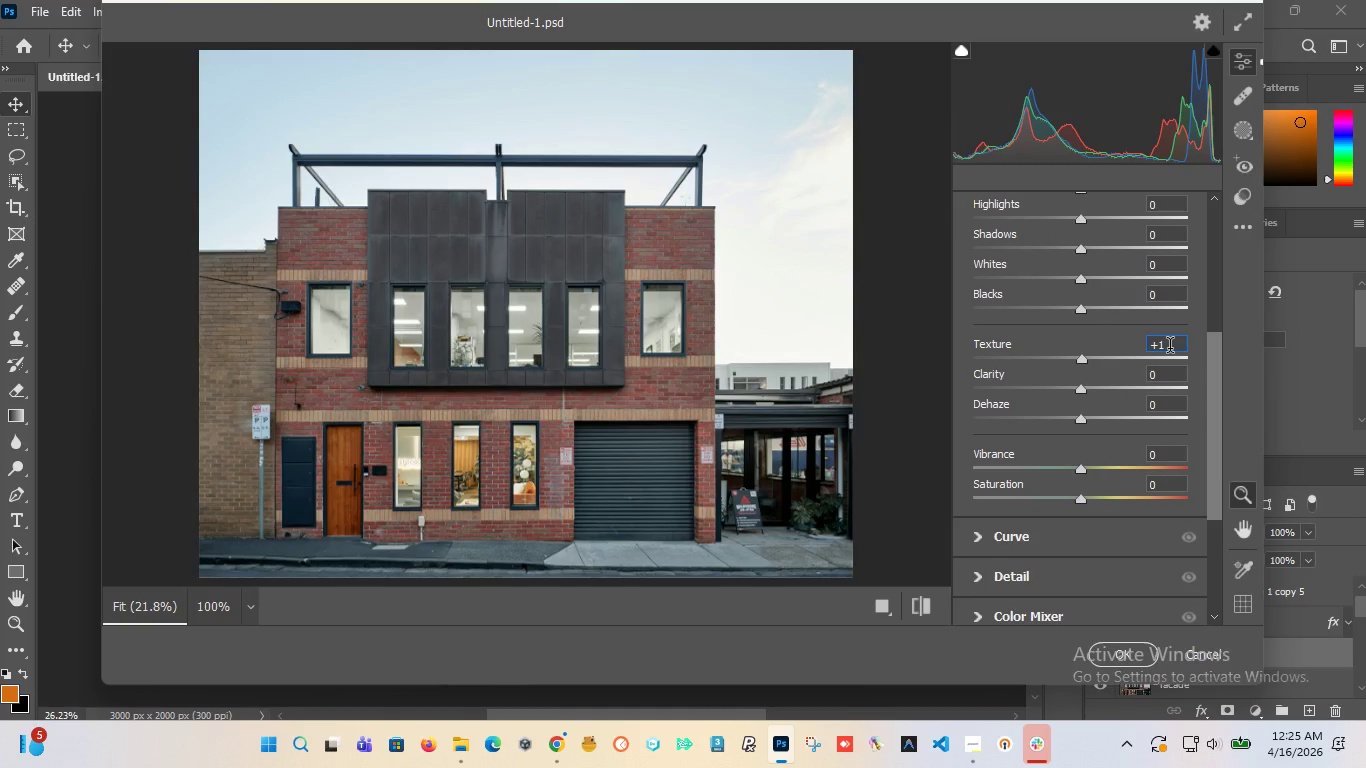 
key(5)
 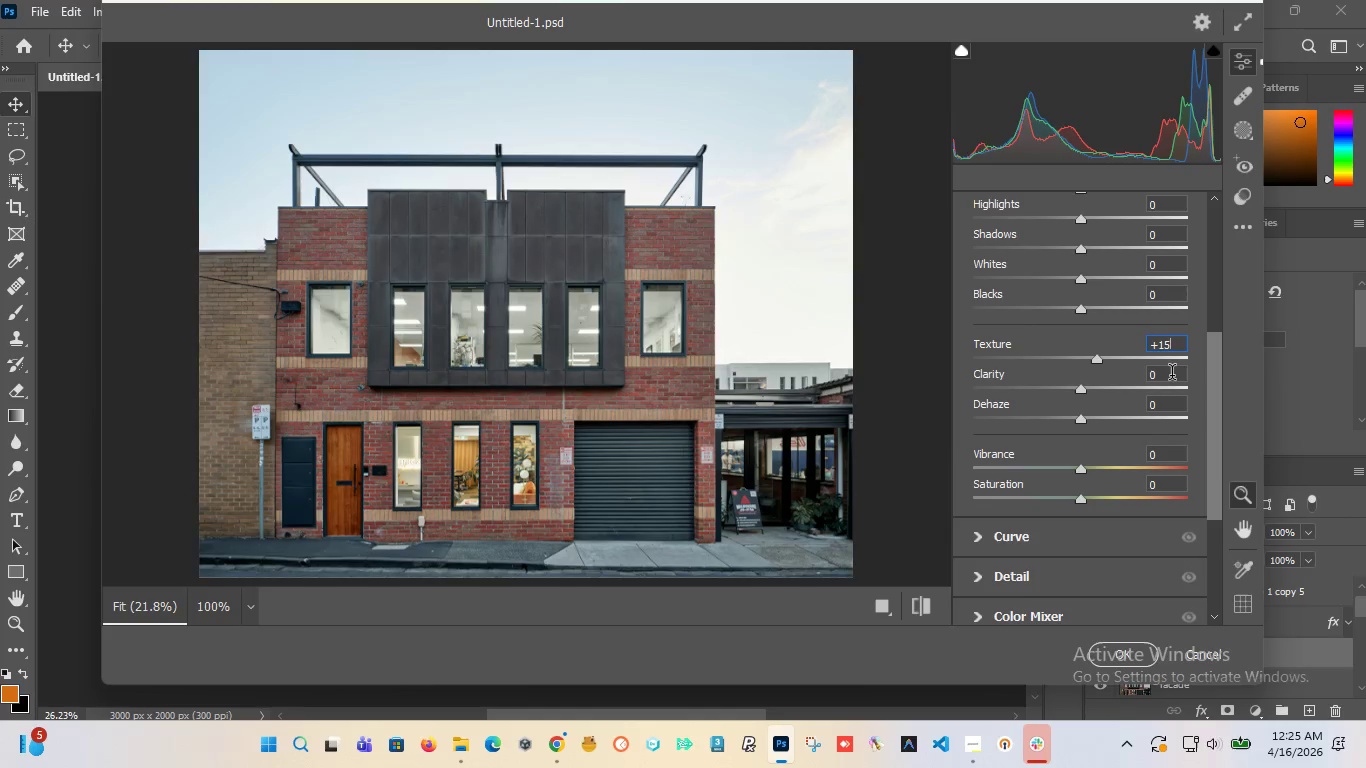 
left_click([1172, 375])
 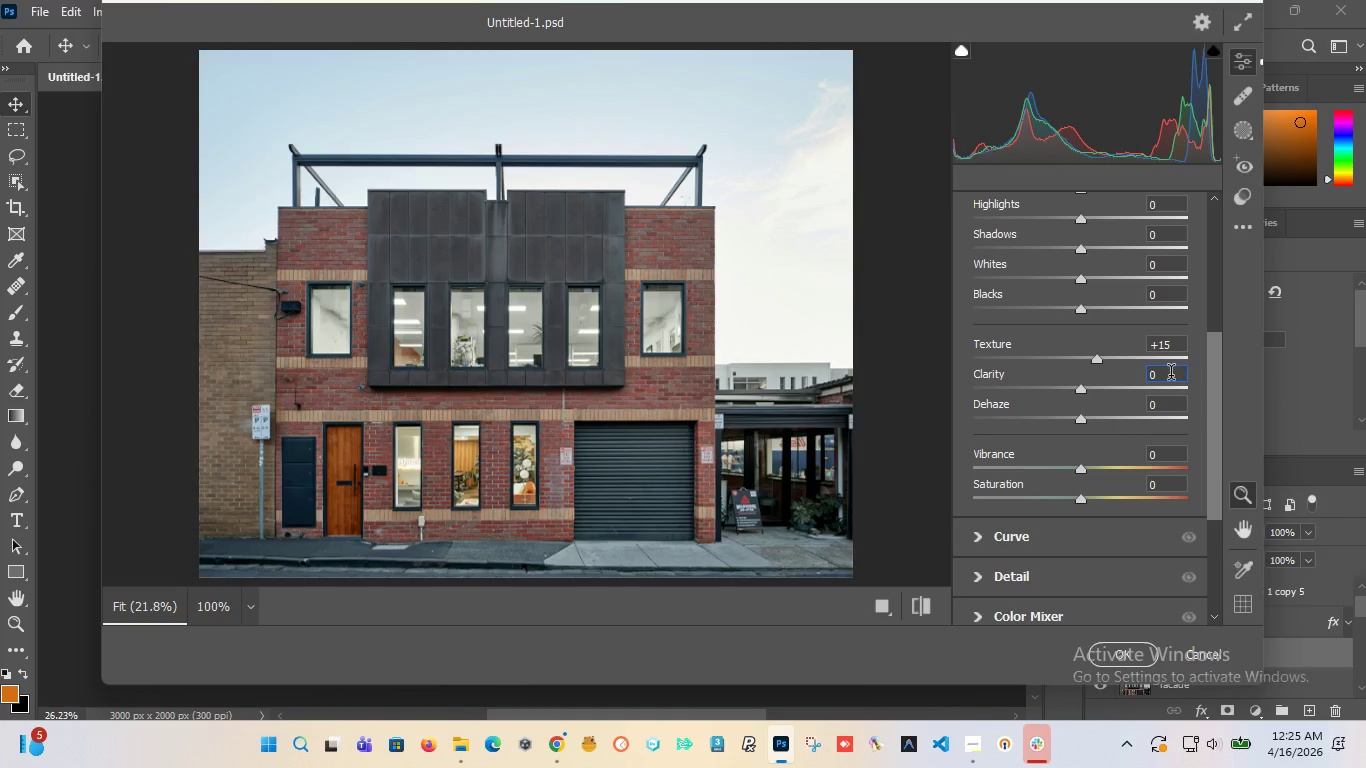 
key(Backspace)
type(10)
 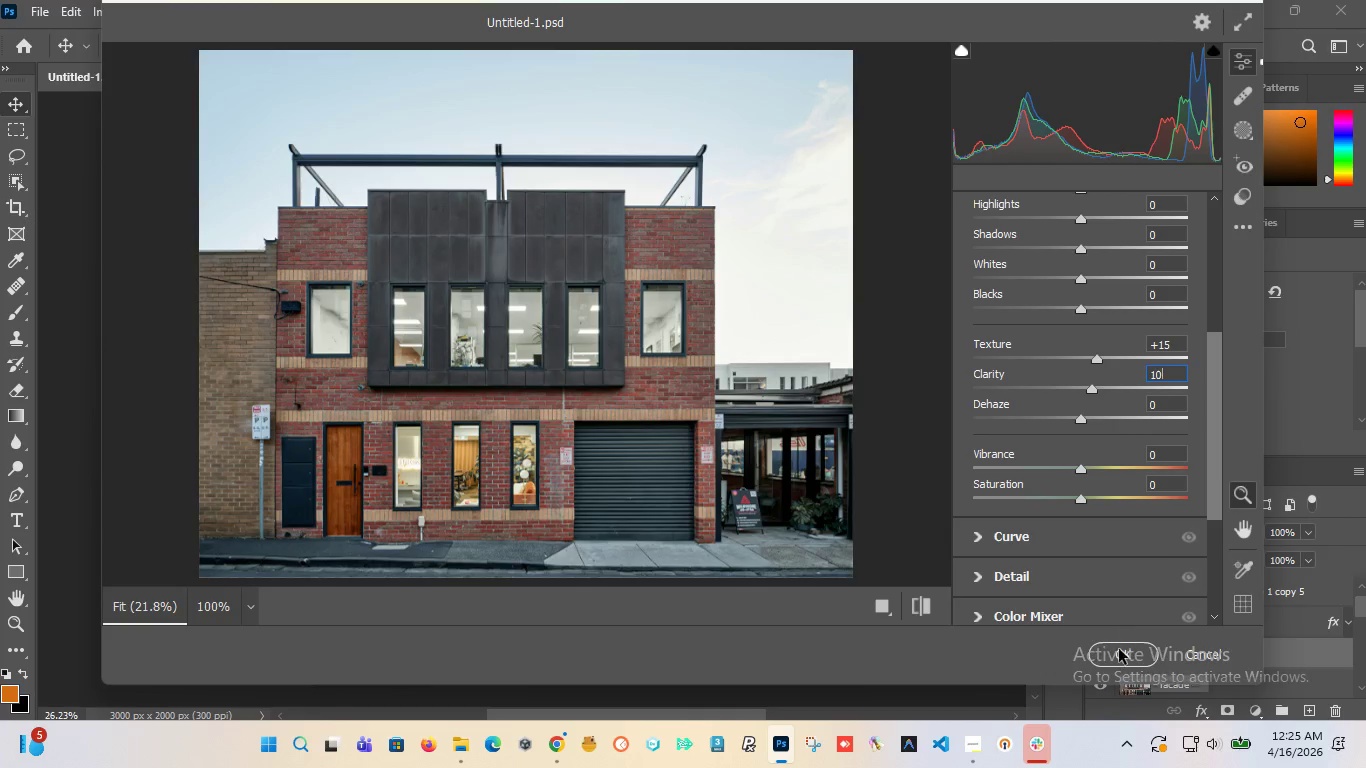 
left_click([1115, 662])
 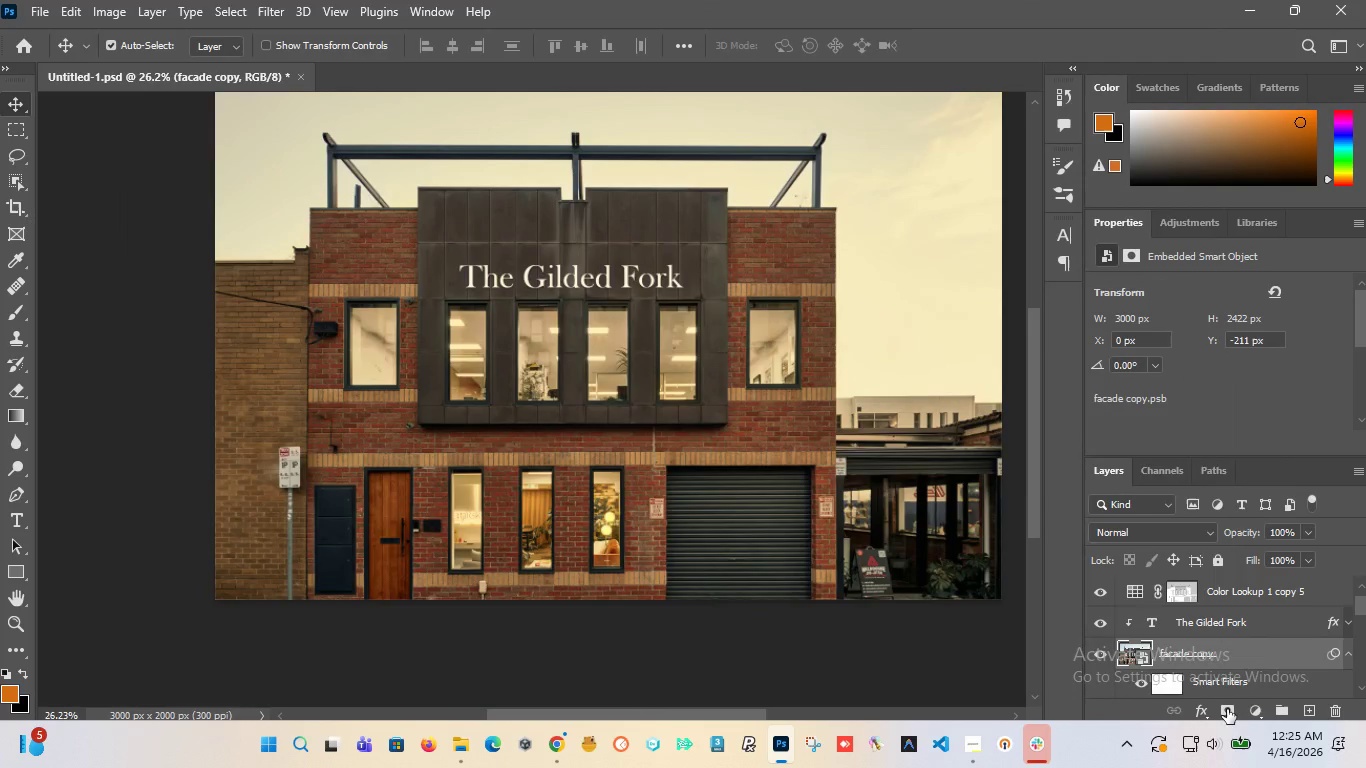 
wait(5.12)
 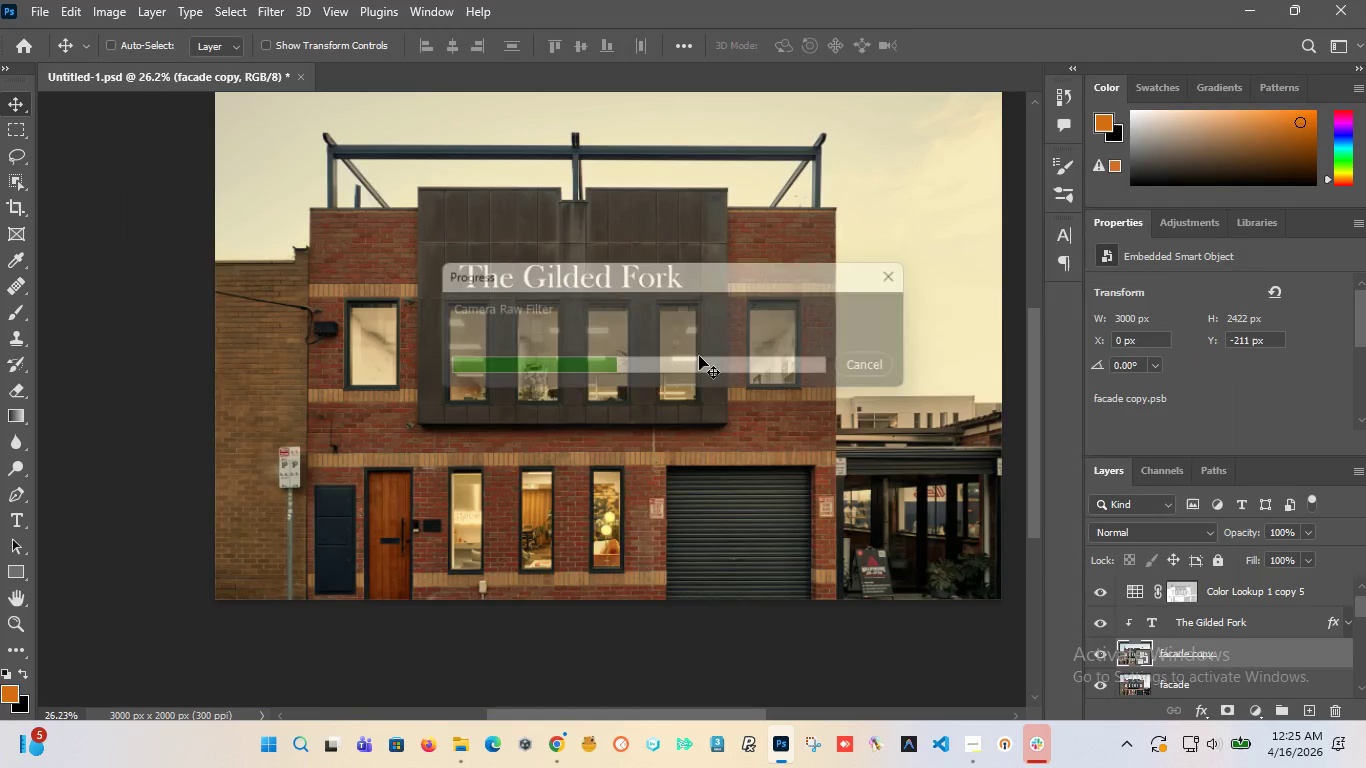 
hold_key(key=AltLeft, duration=0.75)
left_click([1236, 716])
 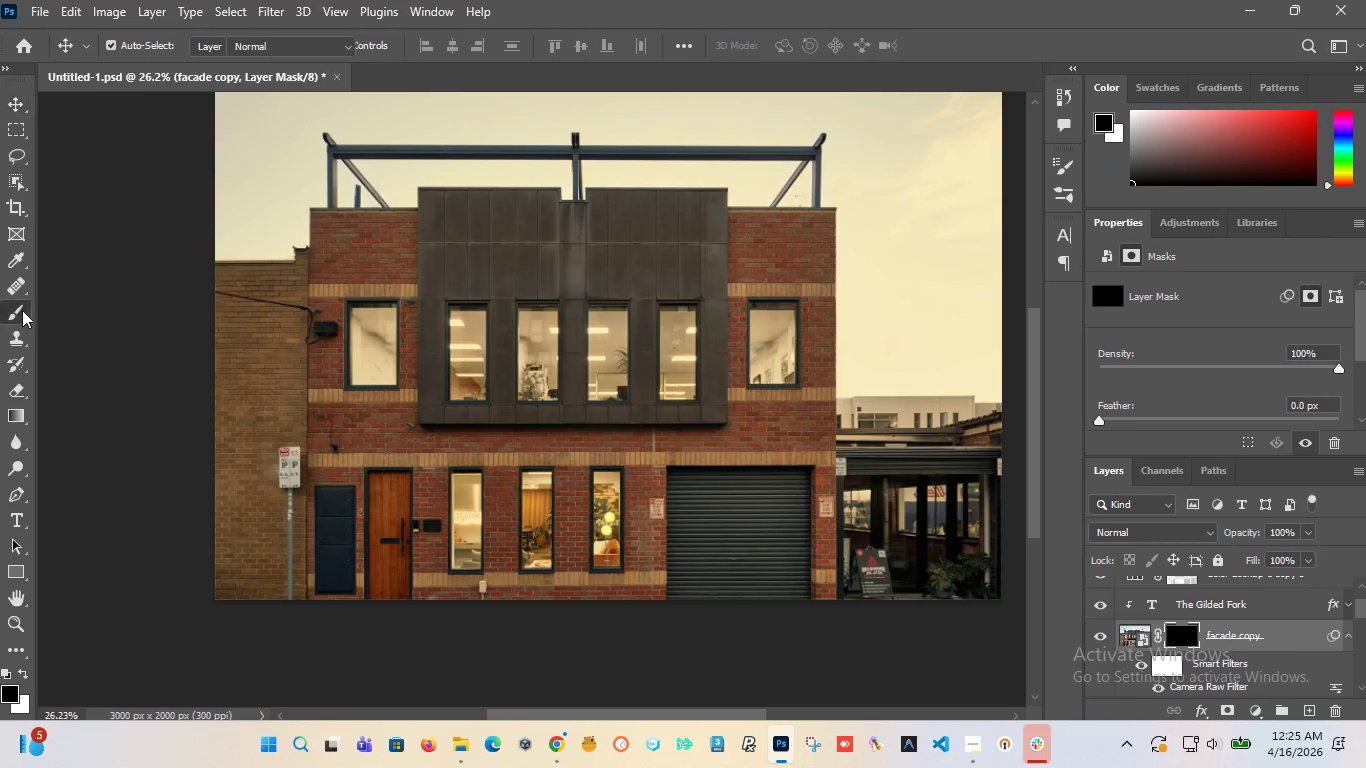 
left_click([982, 742])